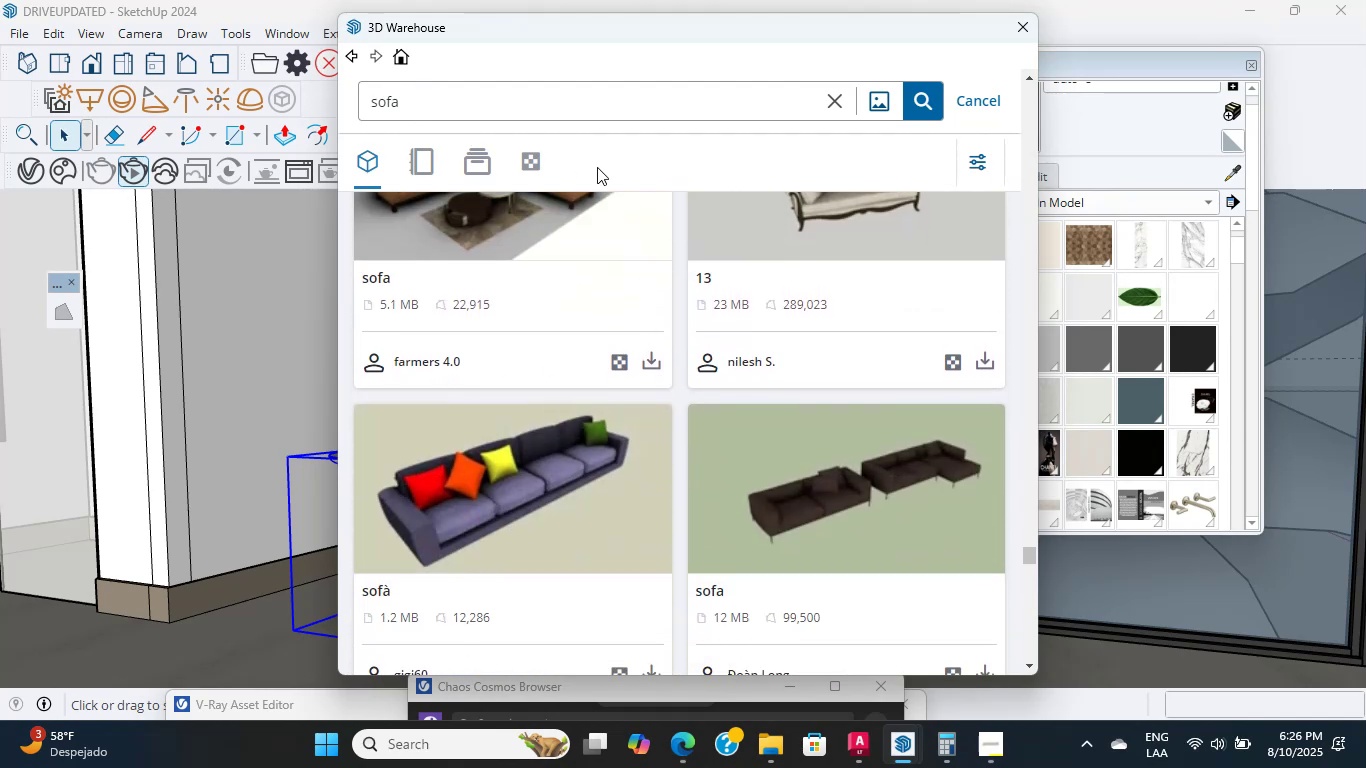 
double_click([624, 169])
 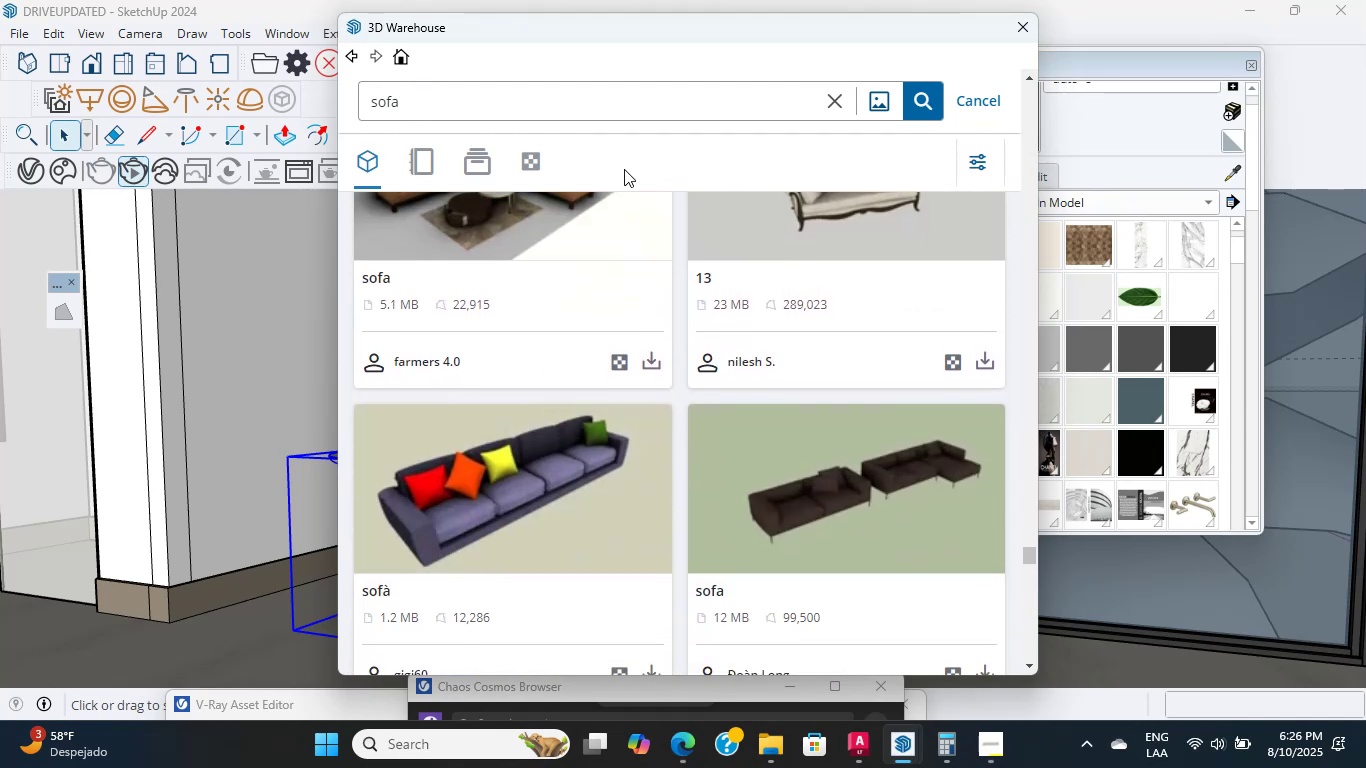 
triple_click([624, 169])
 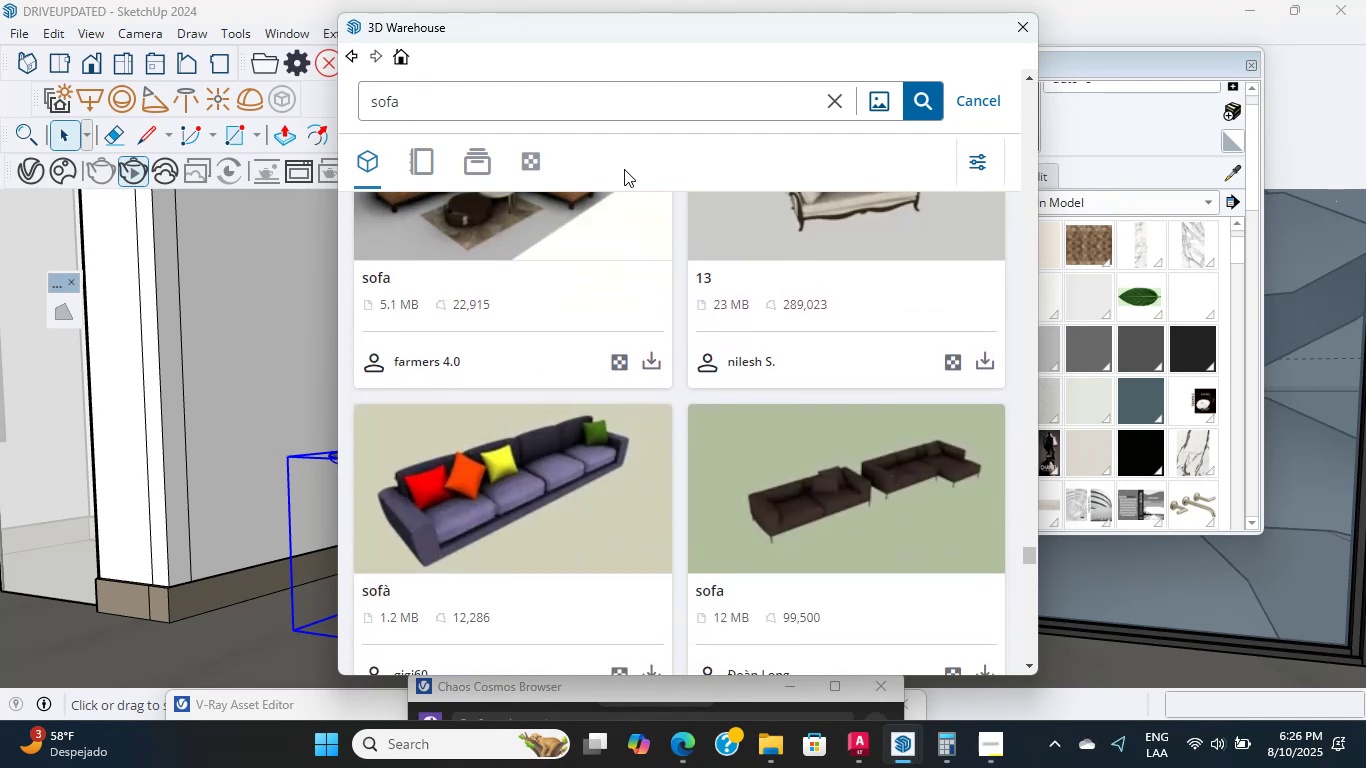 
triple_click([624, 169])
 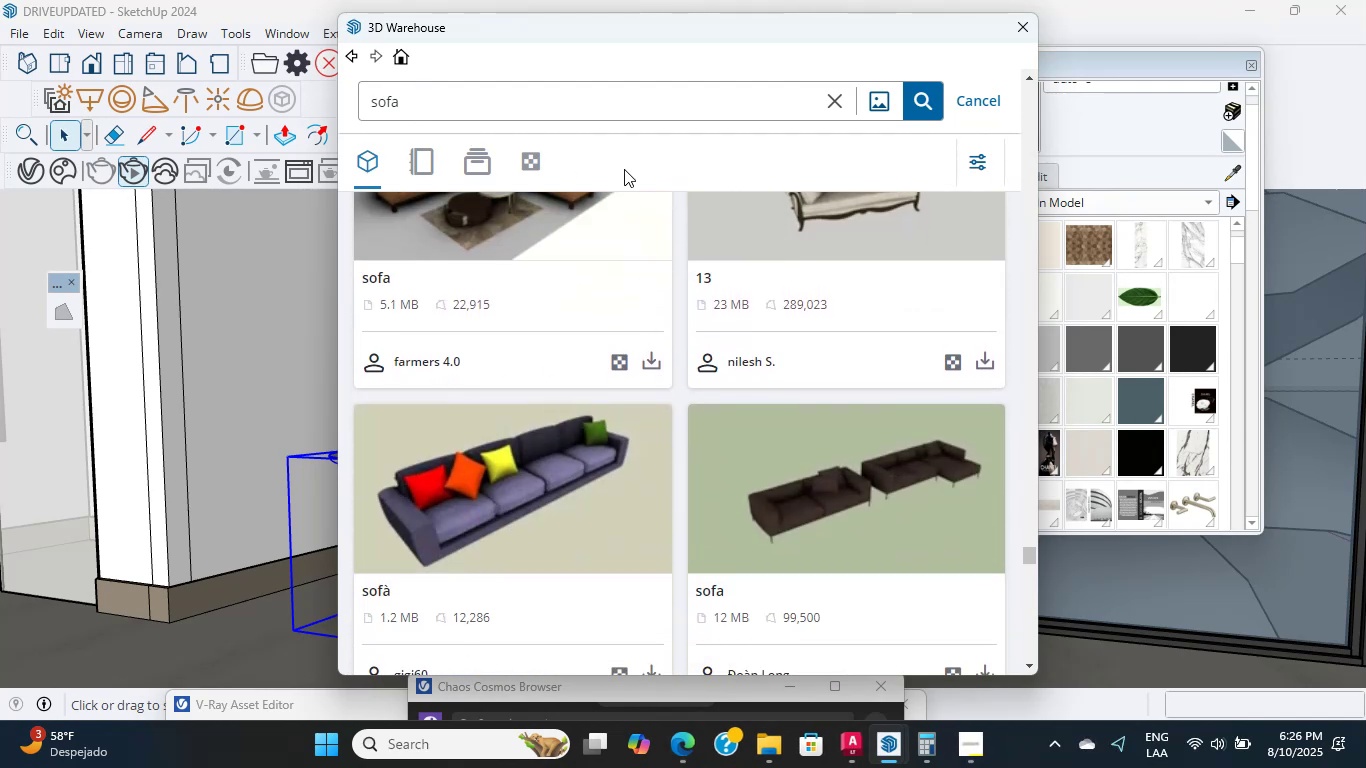 
triple_click([624, 169])
 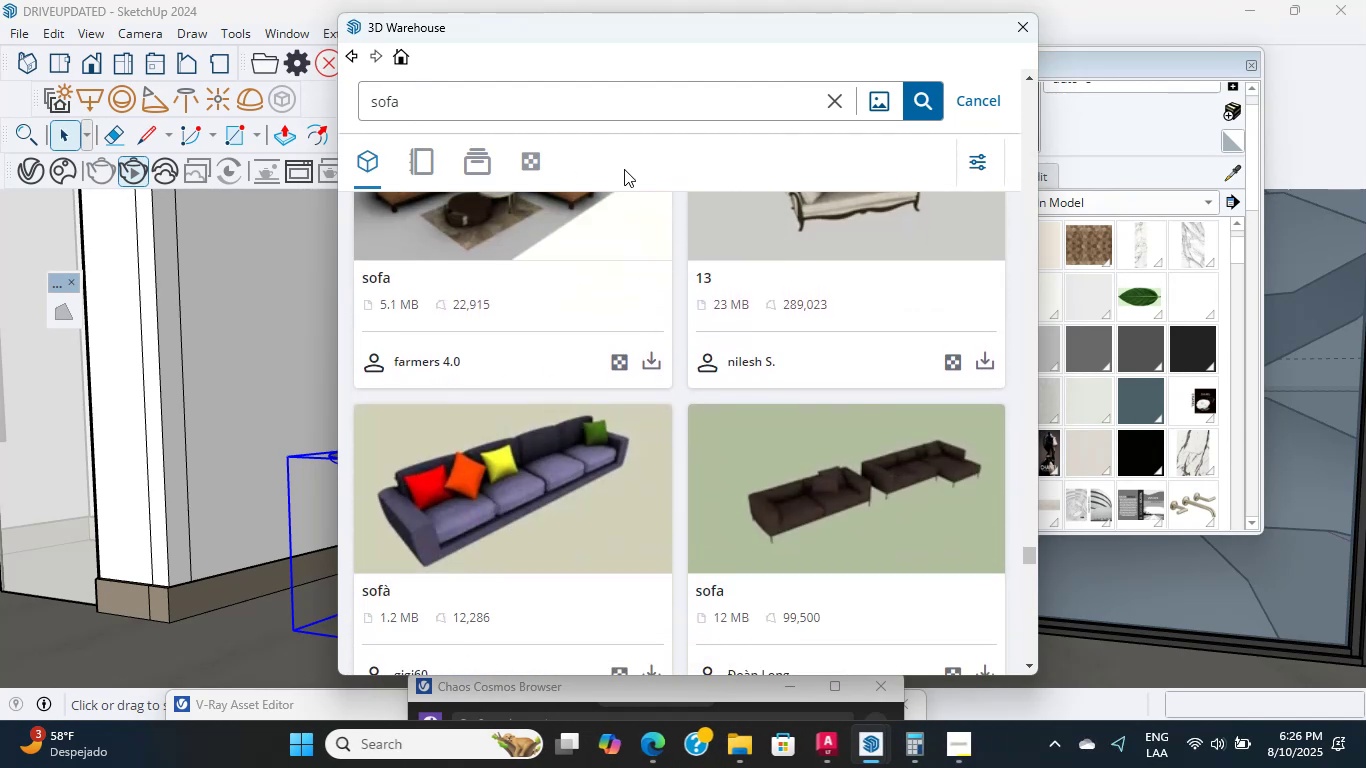 
triple_click([624, 169])
 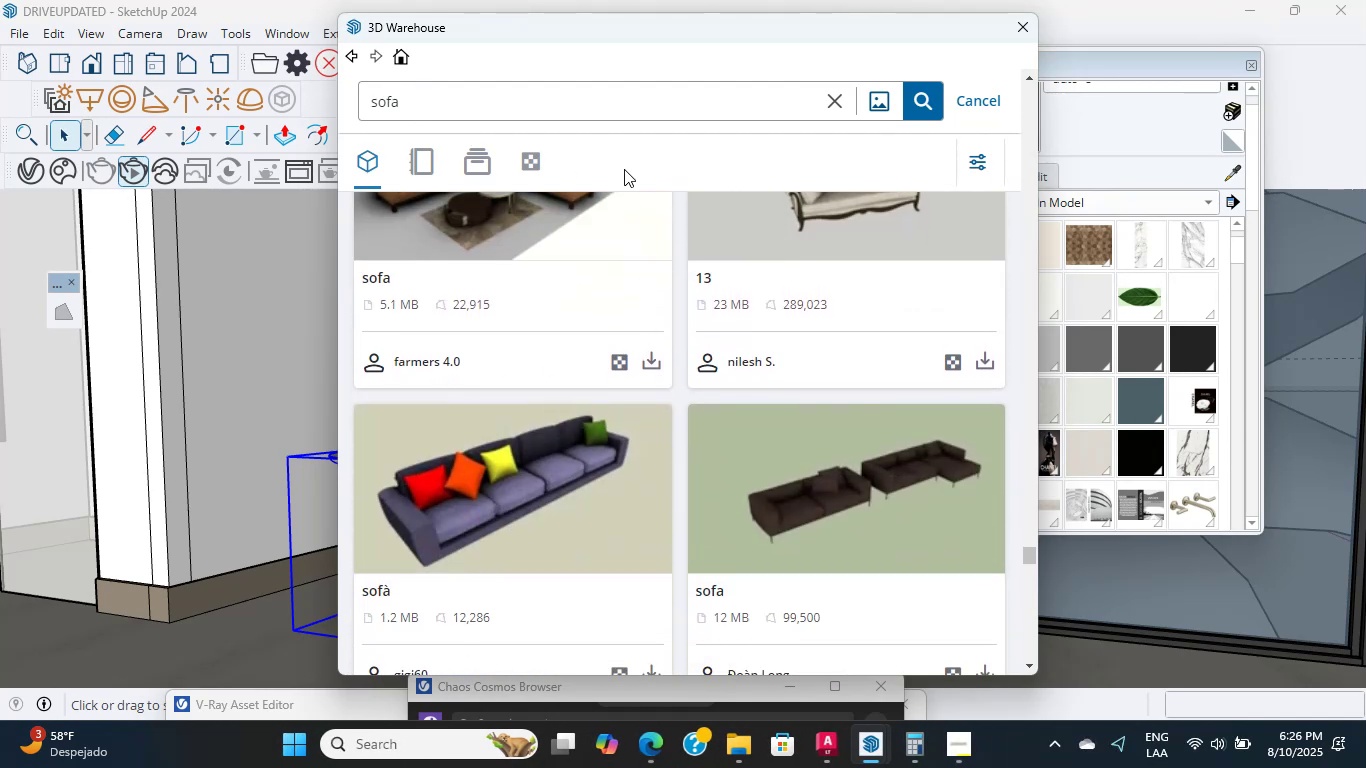 
triple_click([624, 169])
 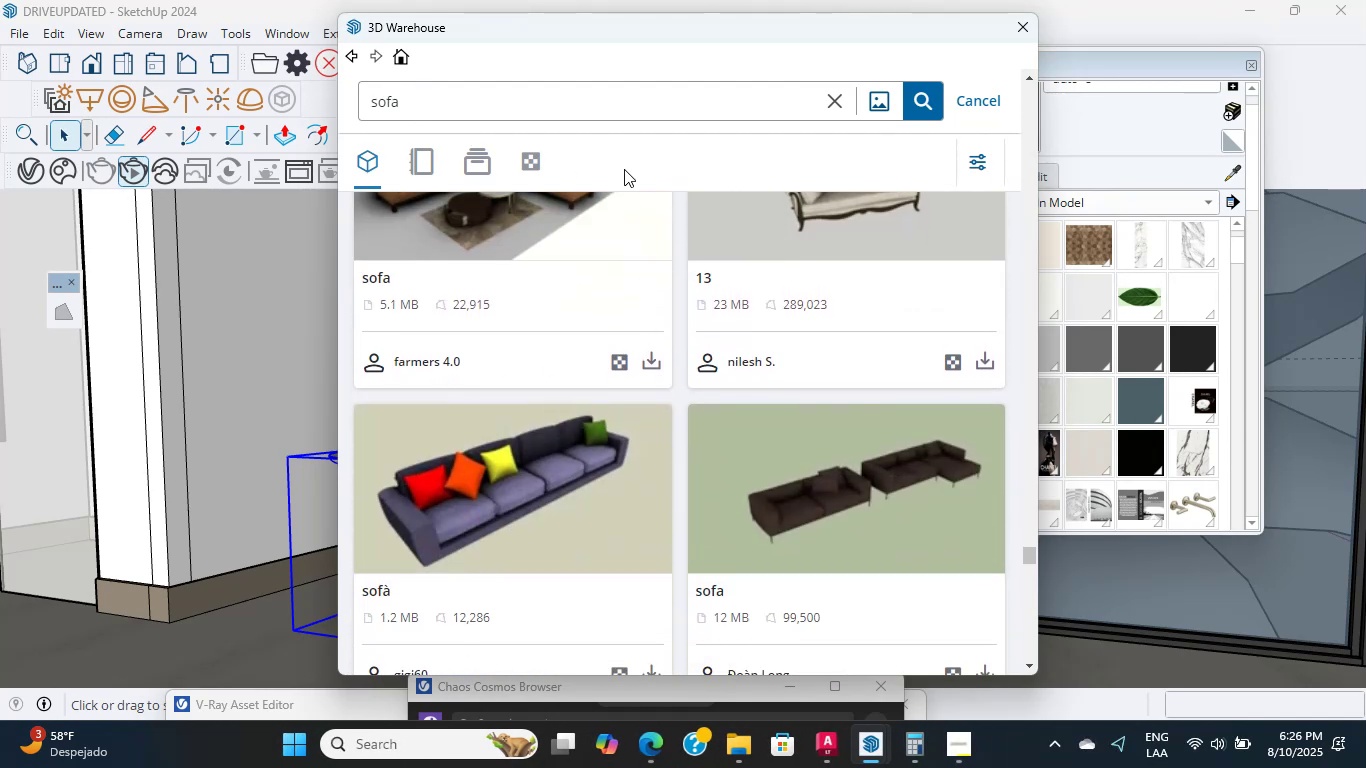 
triple_click([624, 169])
 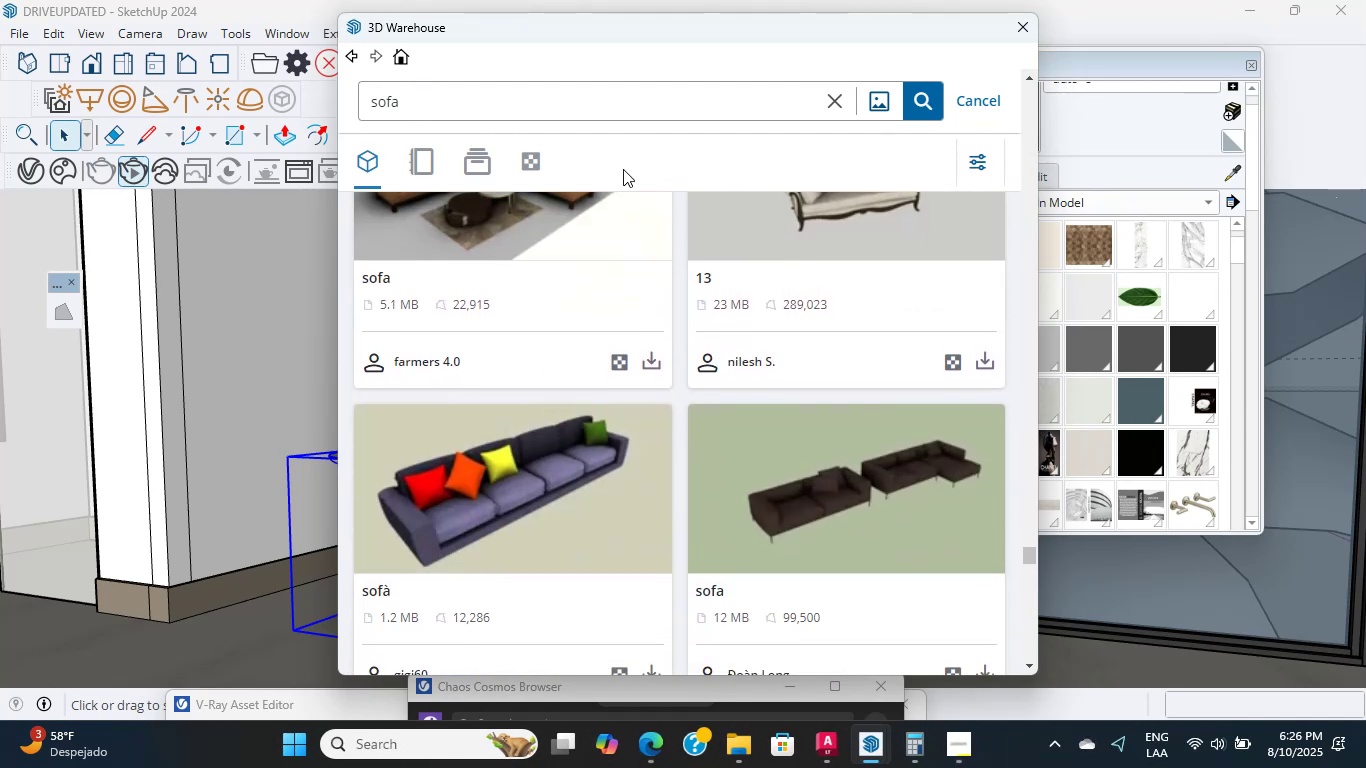 
triple_click([622, 169])
 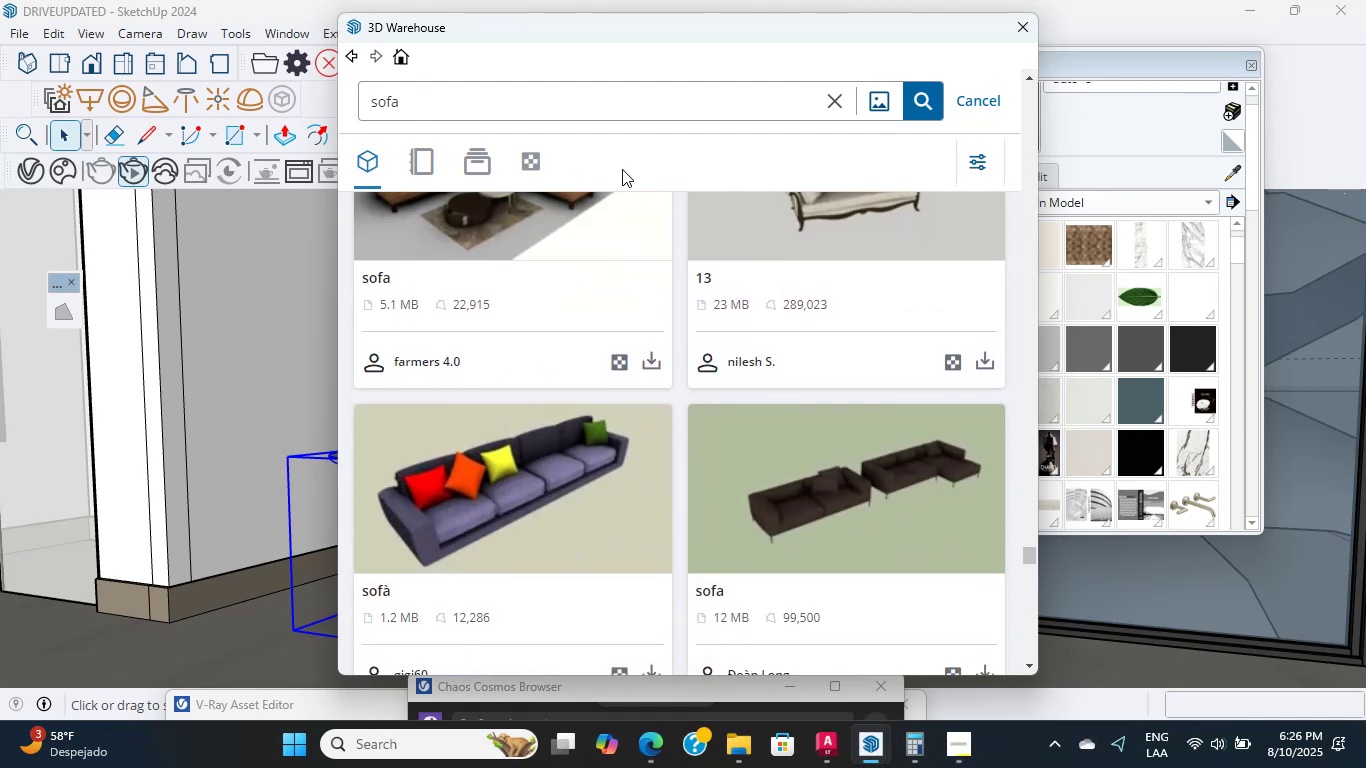 
triple_click([622, 169])
 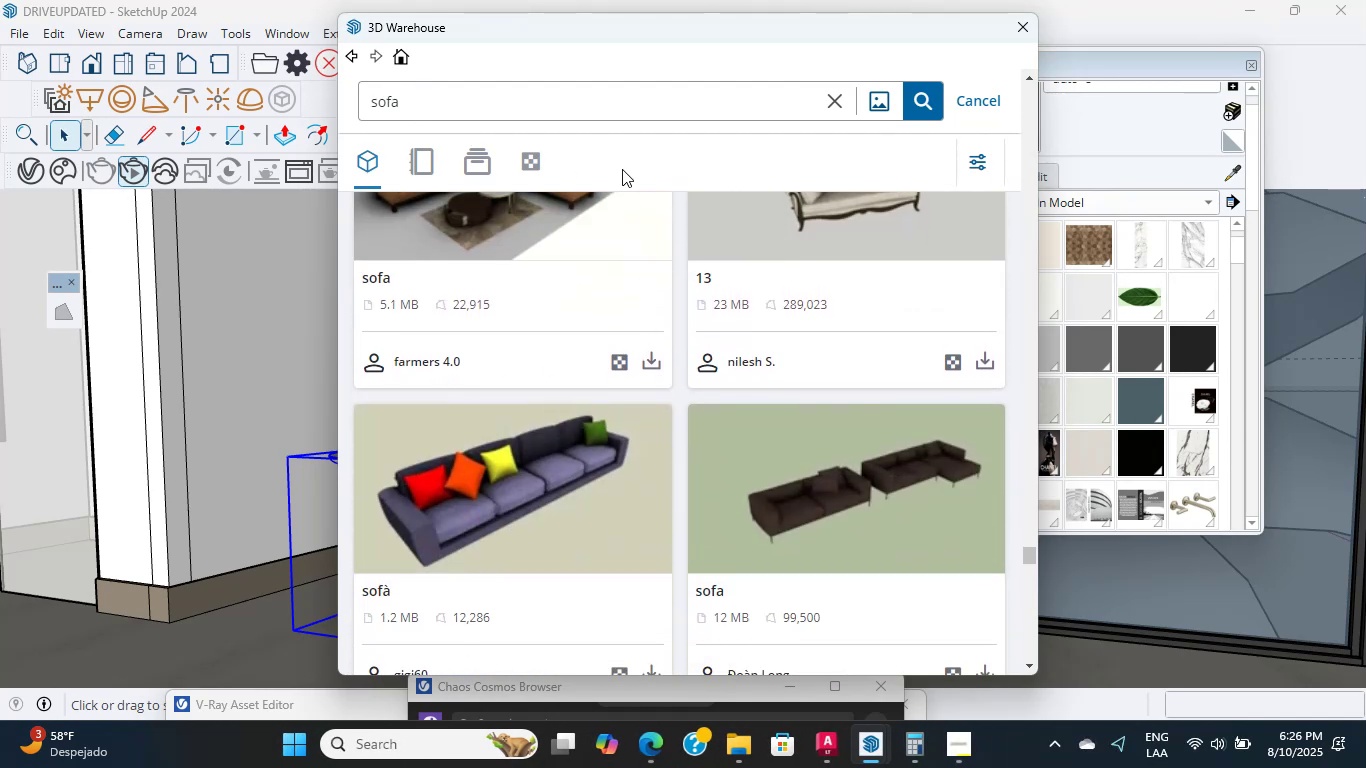 
triple_click([621, 169])
 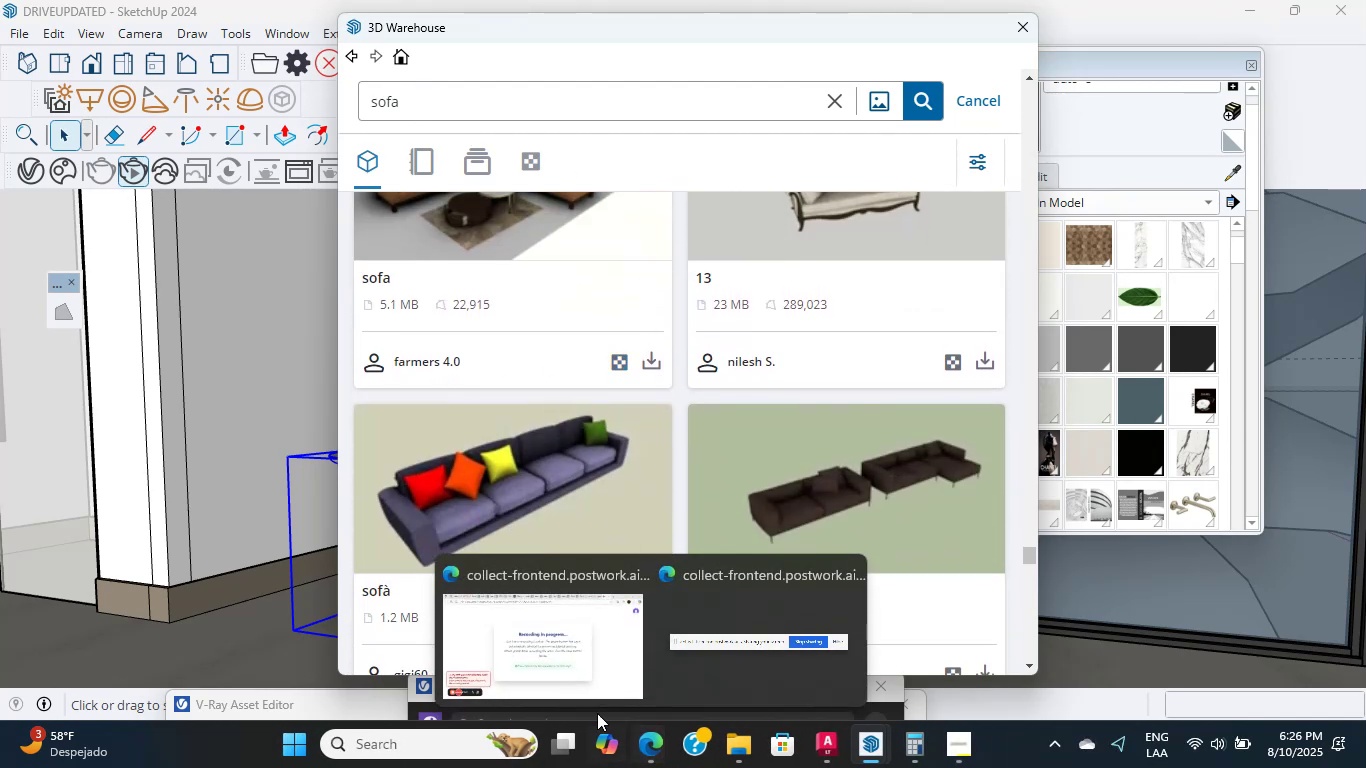 
left_click([554, 649])
 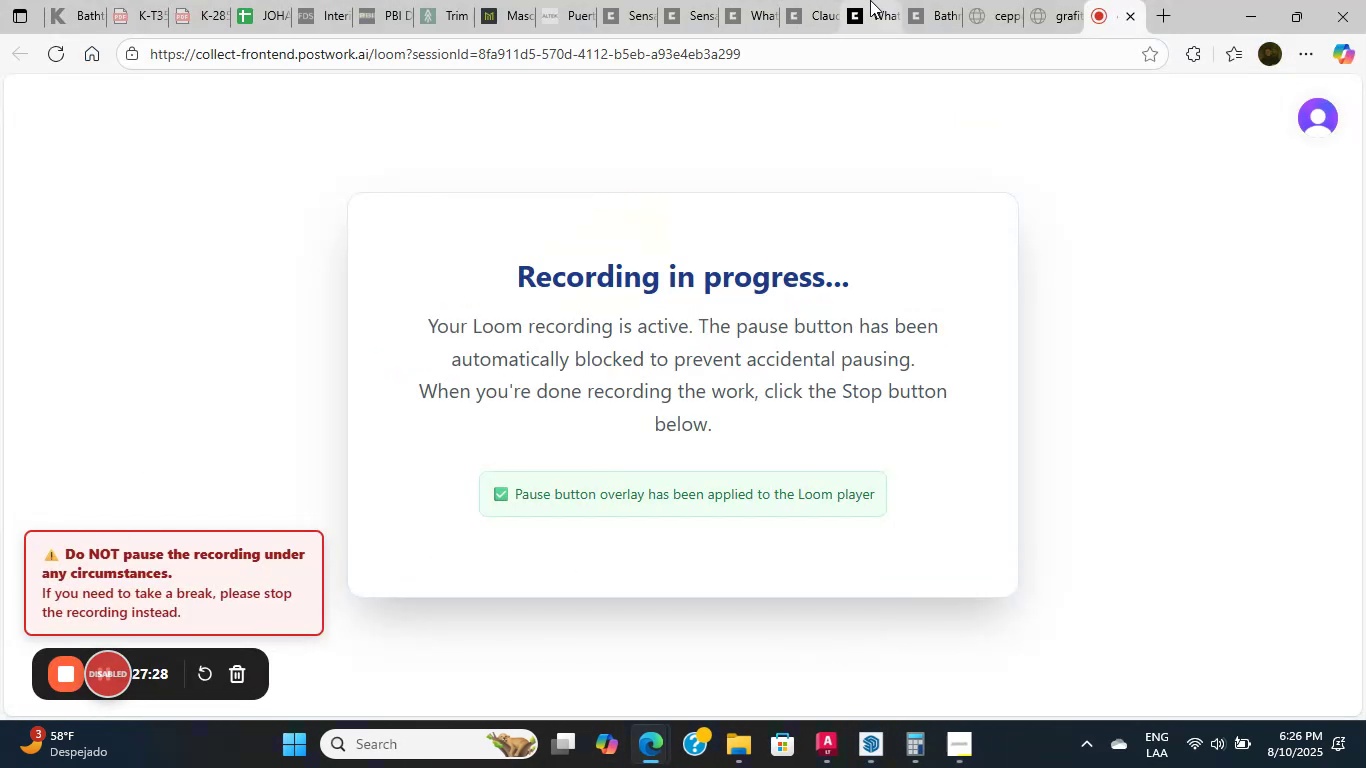 
left_click([870, 0])
 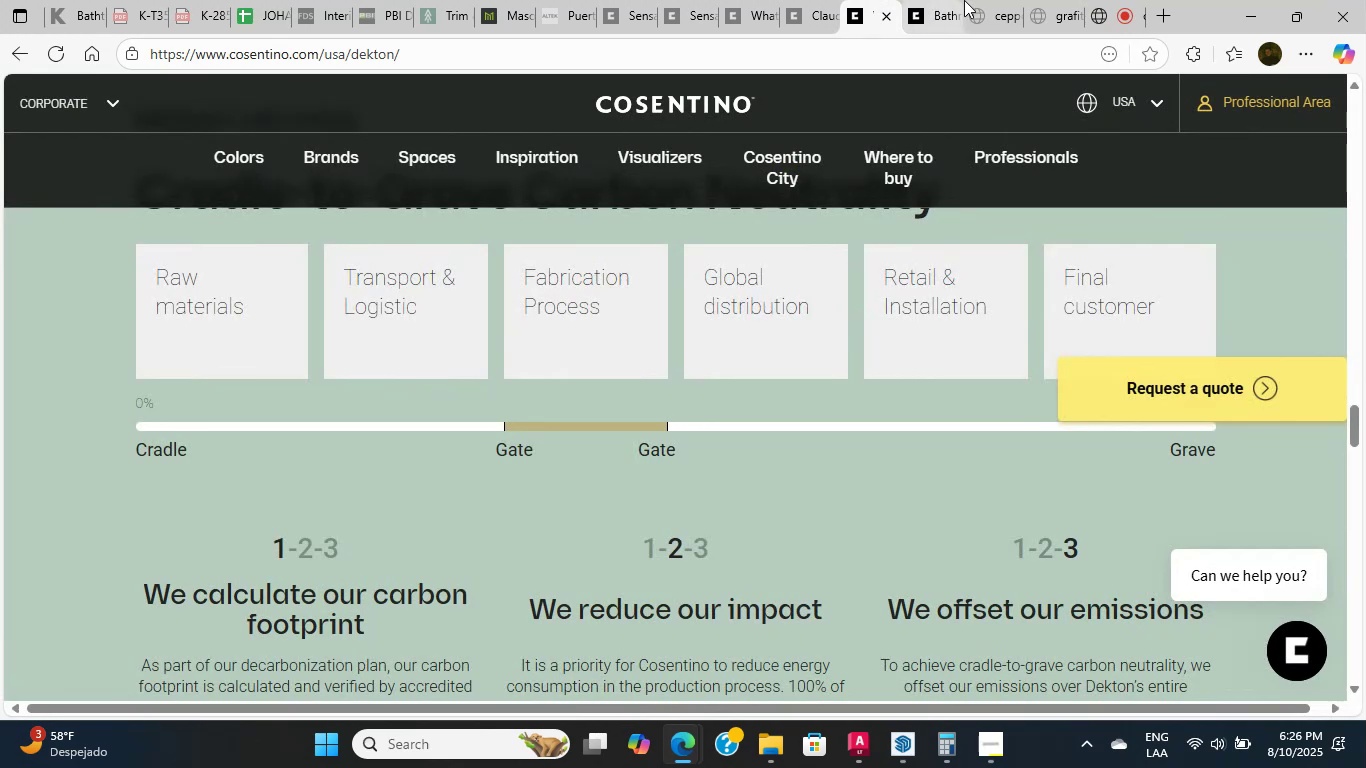 
left_click([981, 0])
 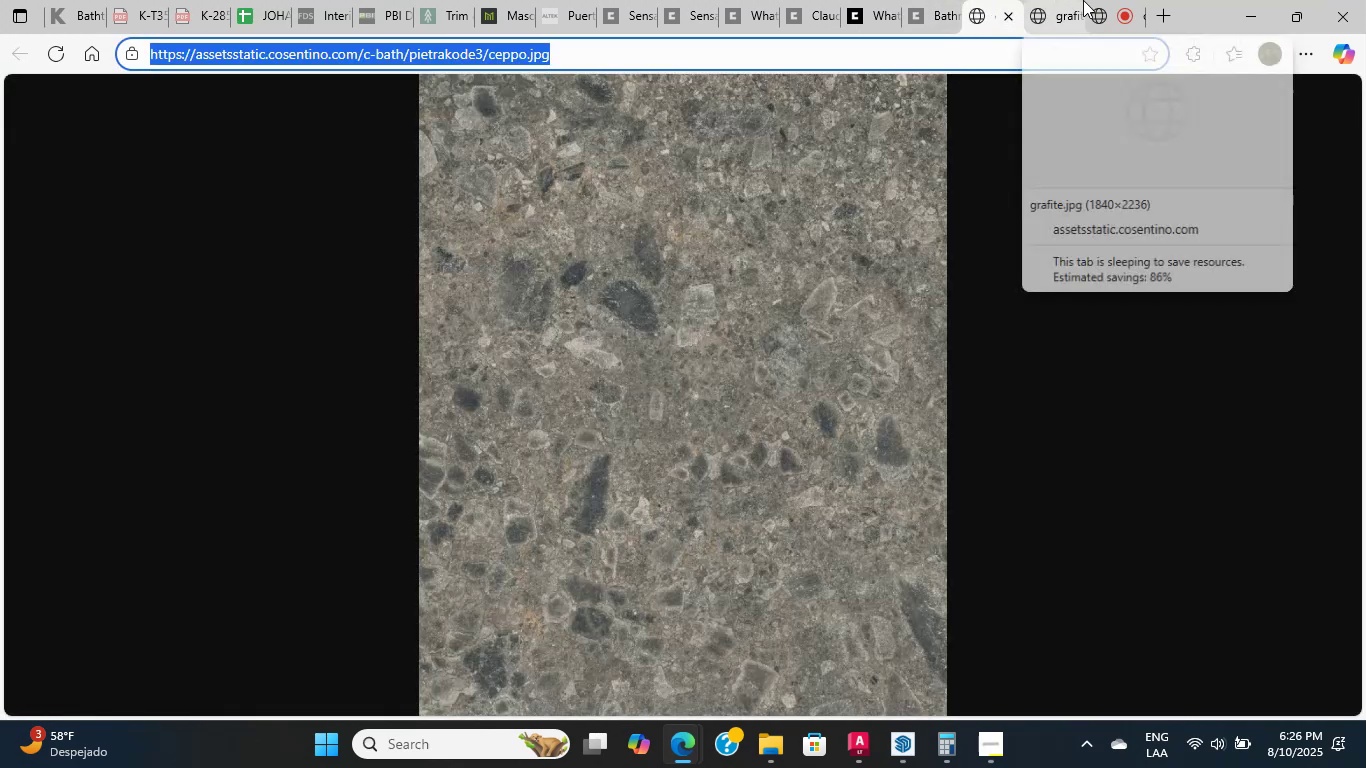 
left_click([1088, 0])
 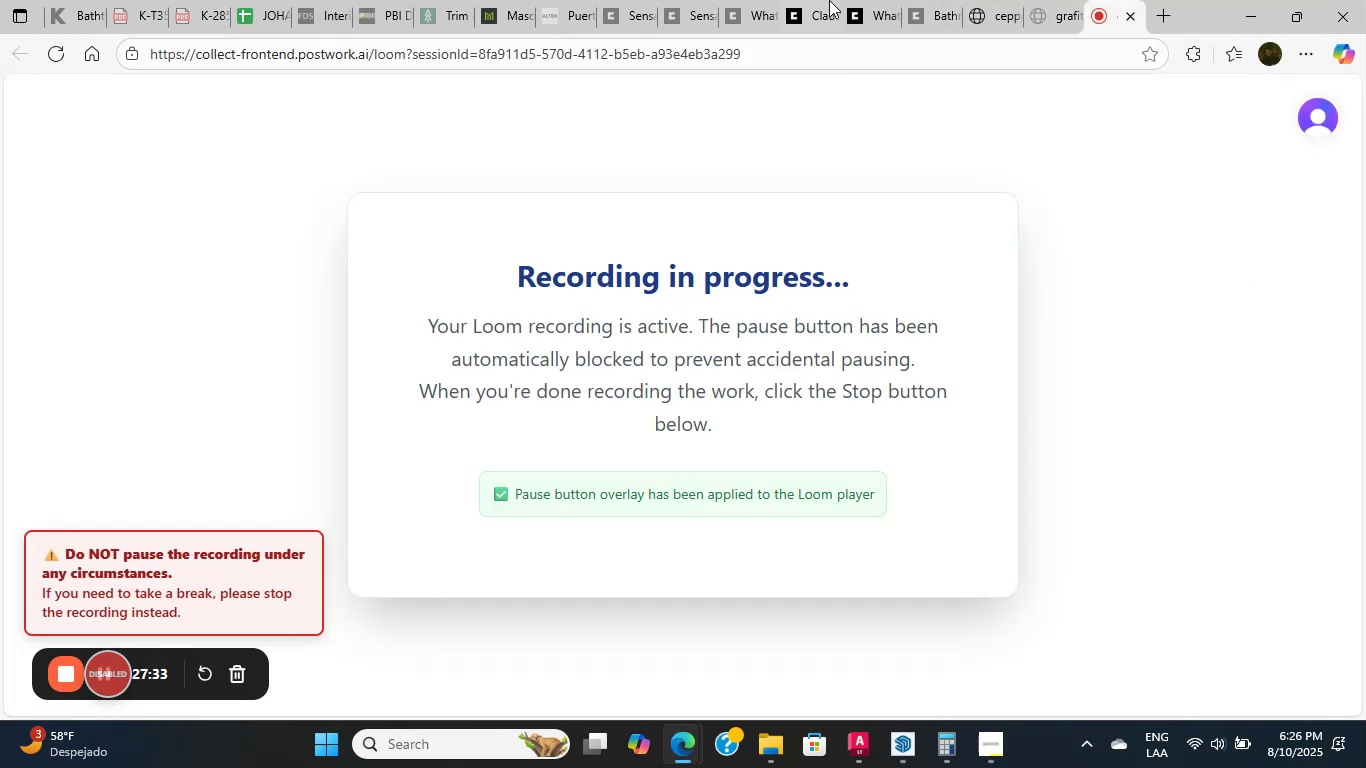 
left_click([807, 0])
 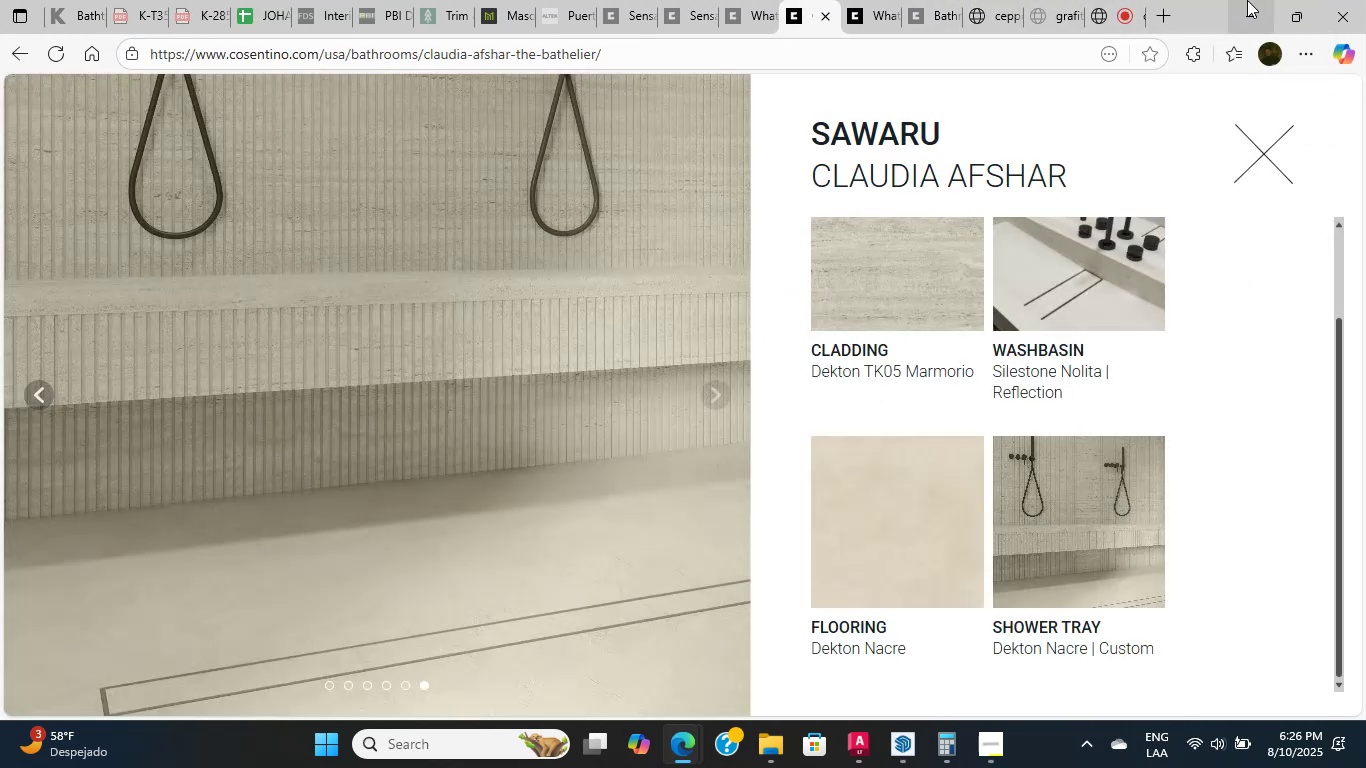 
left_click([1248, 0])
 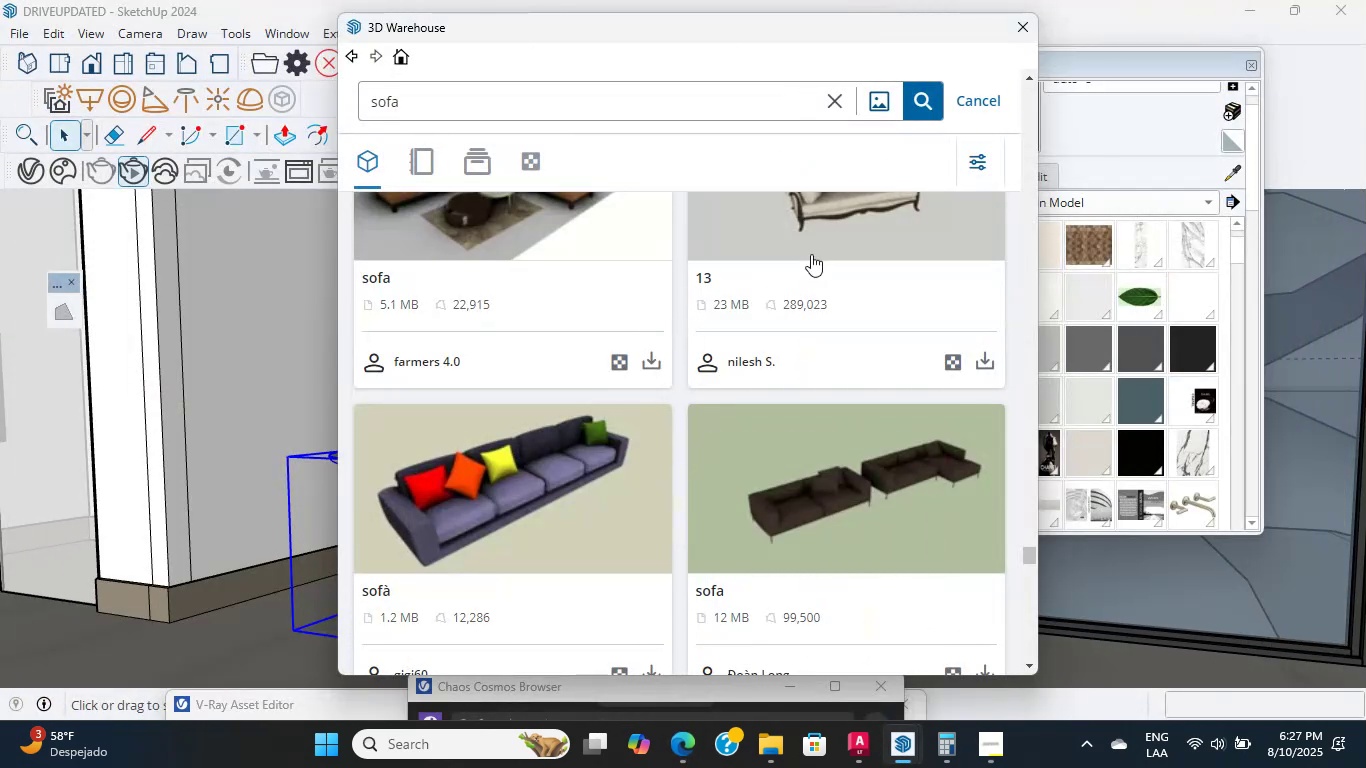 
scroll: coordinate [970, 642], scroll_direction: down, amount: 3.0
 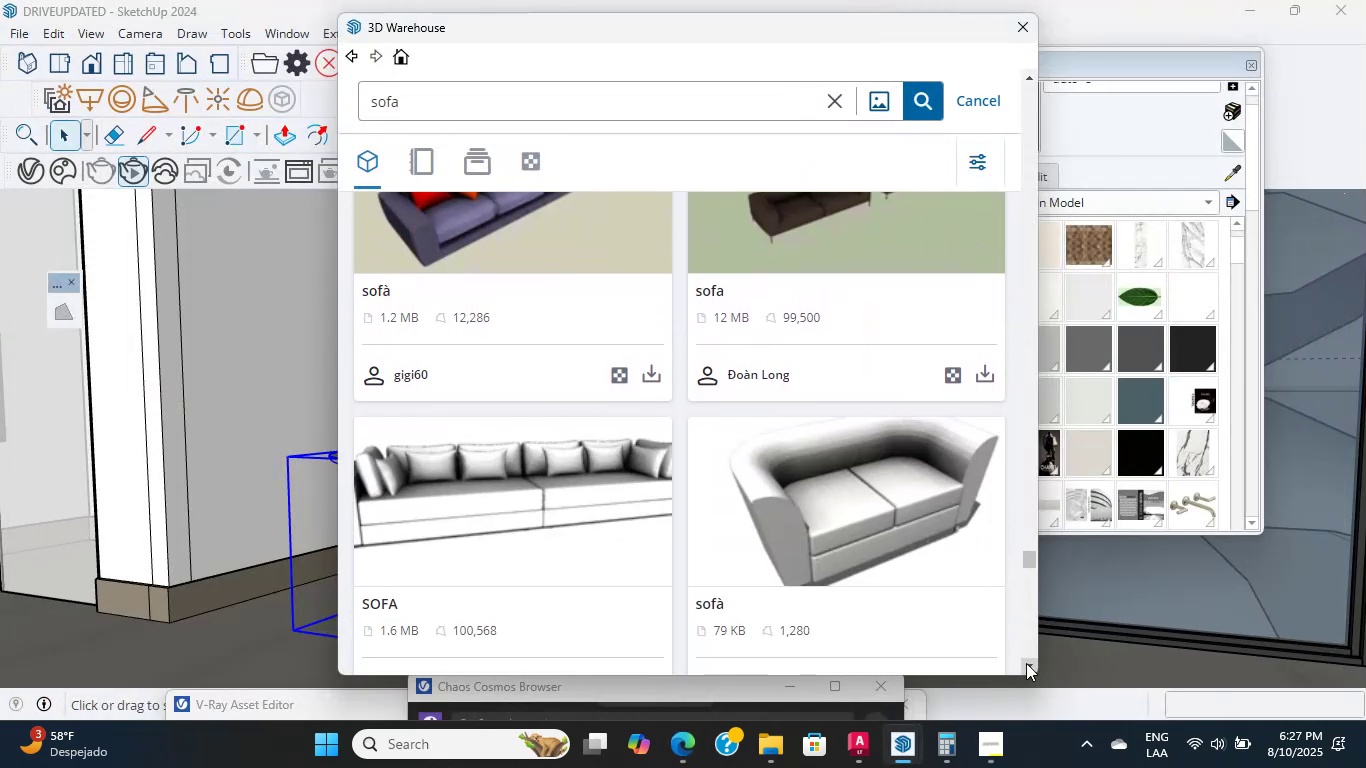 
double_click([1026, 663])
 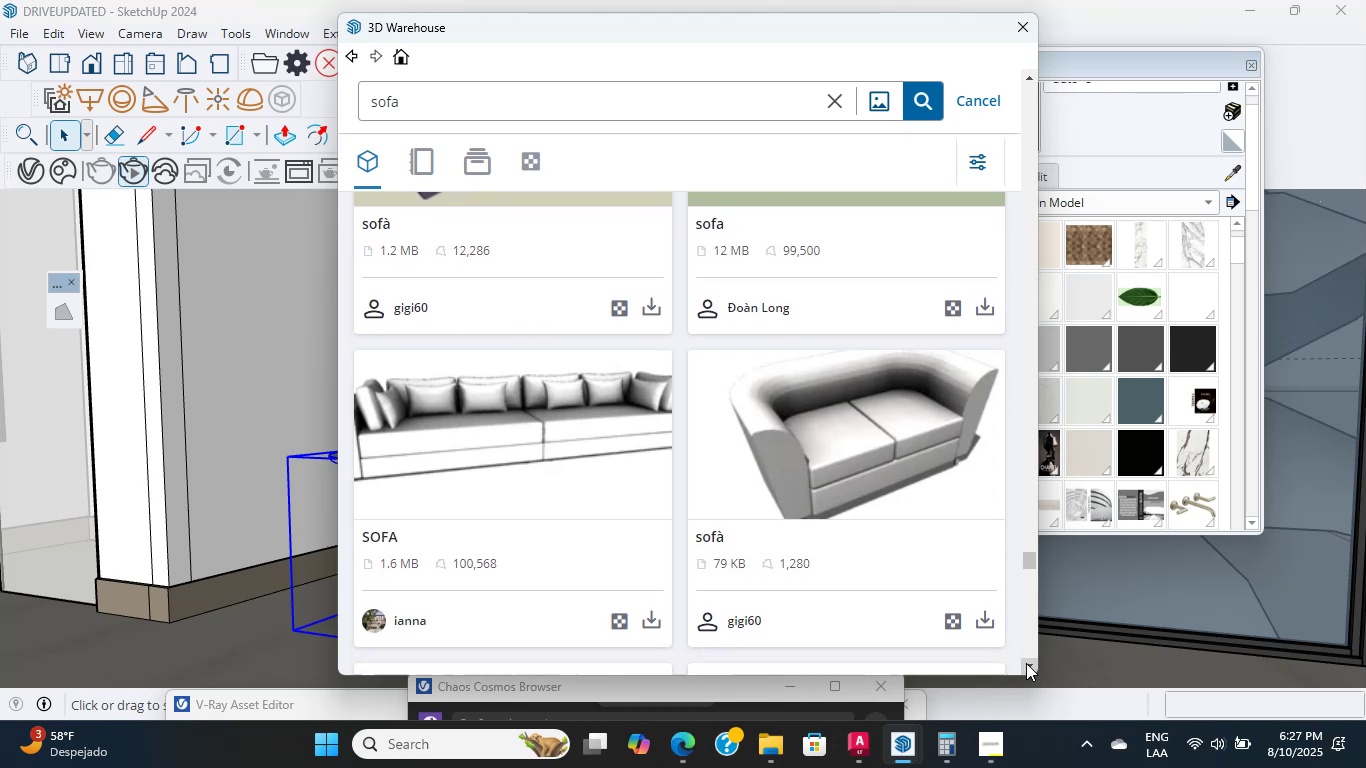 
triple_click([1026, 663])
 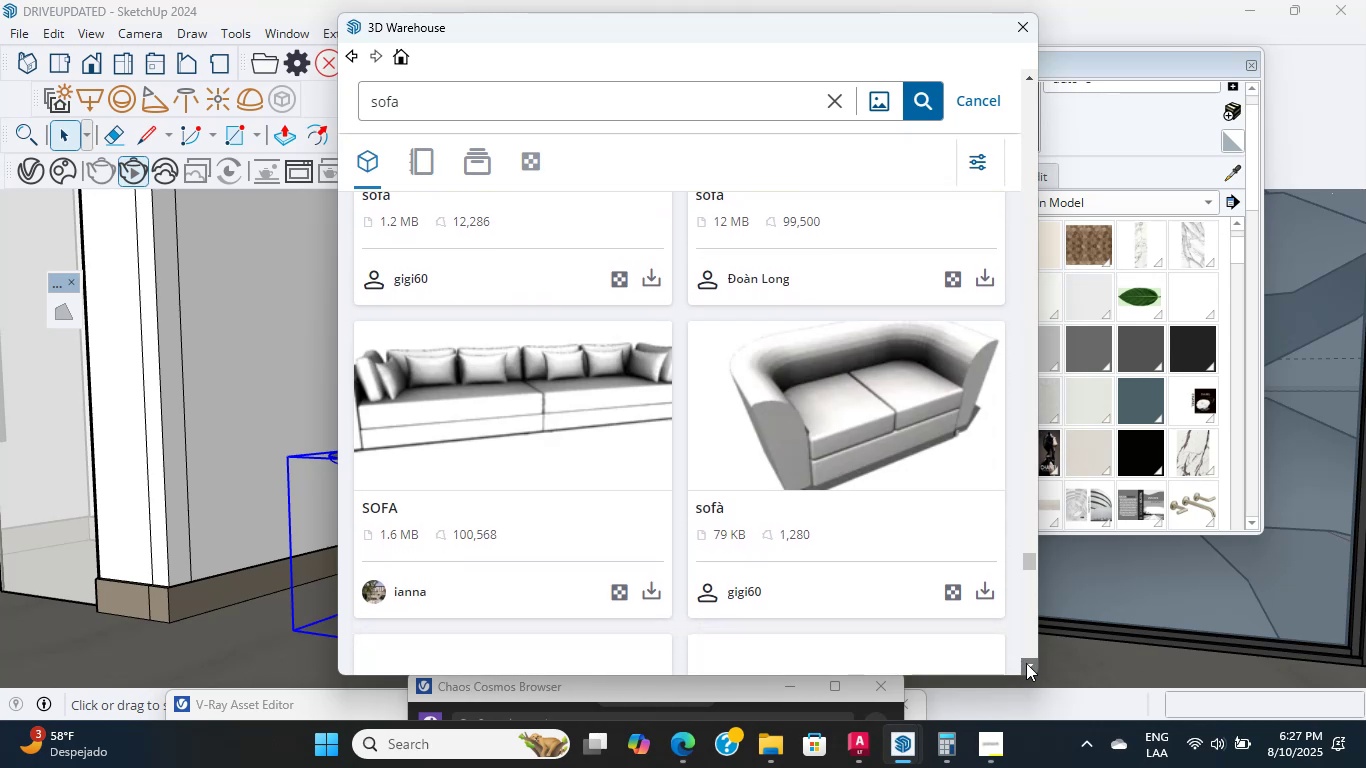 
triple_click([1026, 663])
 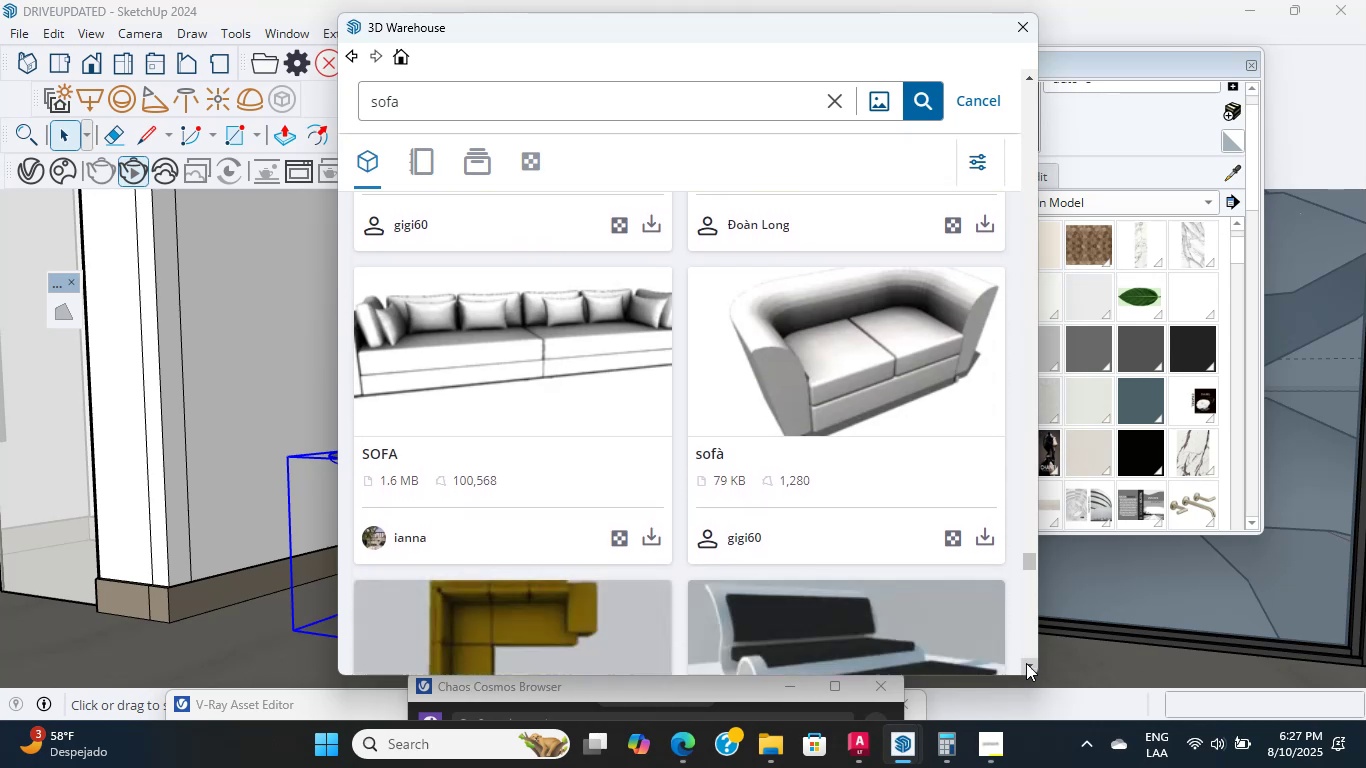 
triple_click([1026, 663])
 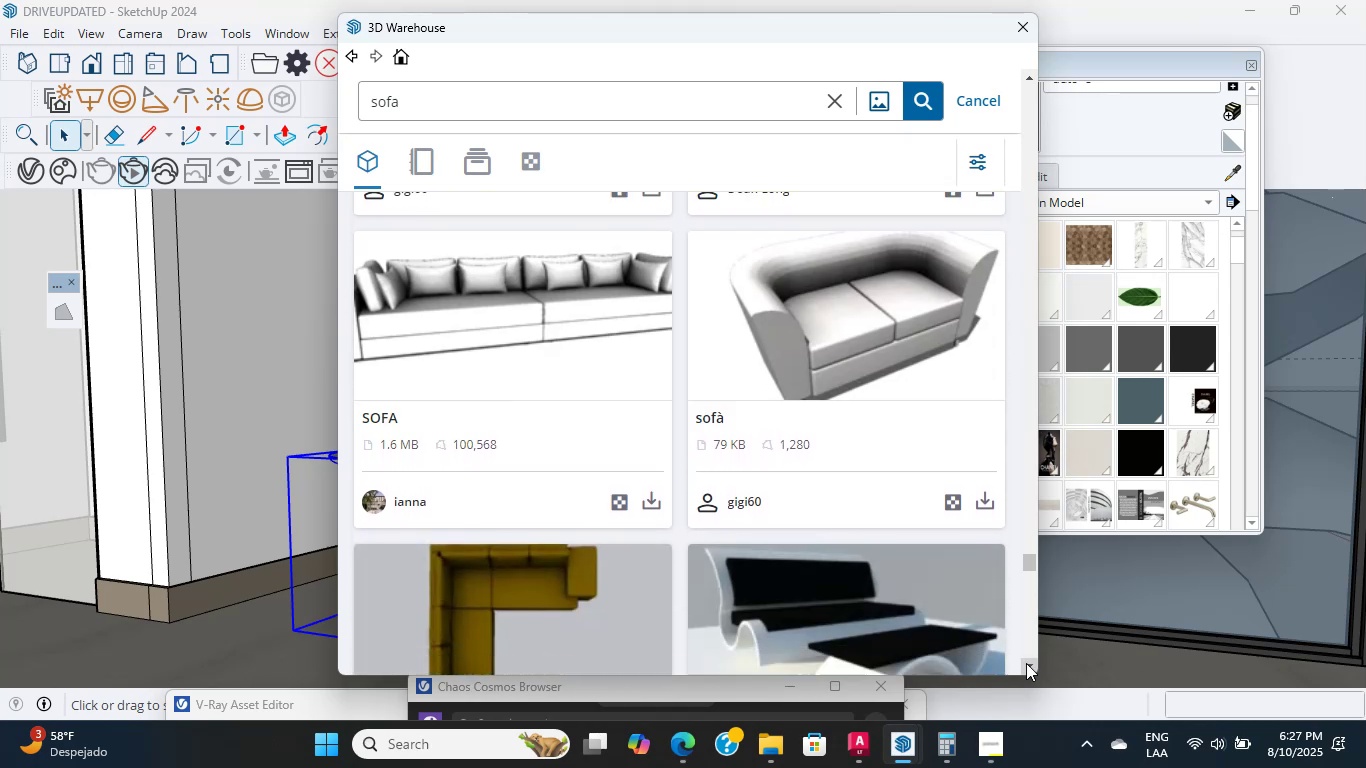 
triple_click([1026, 663])
 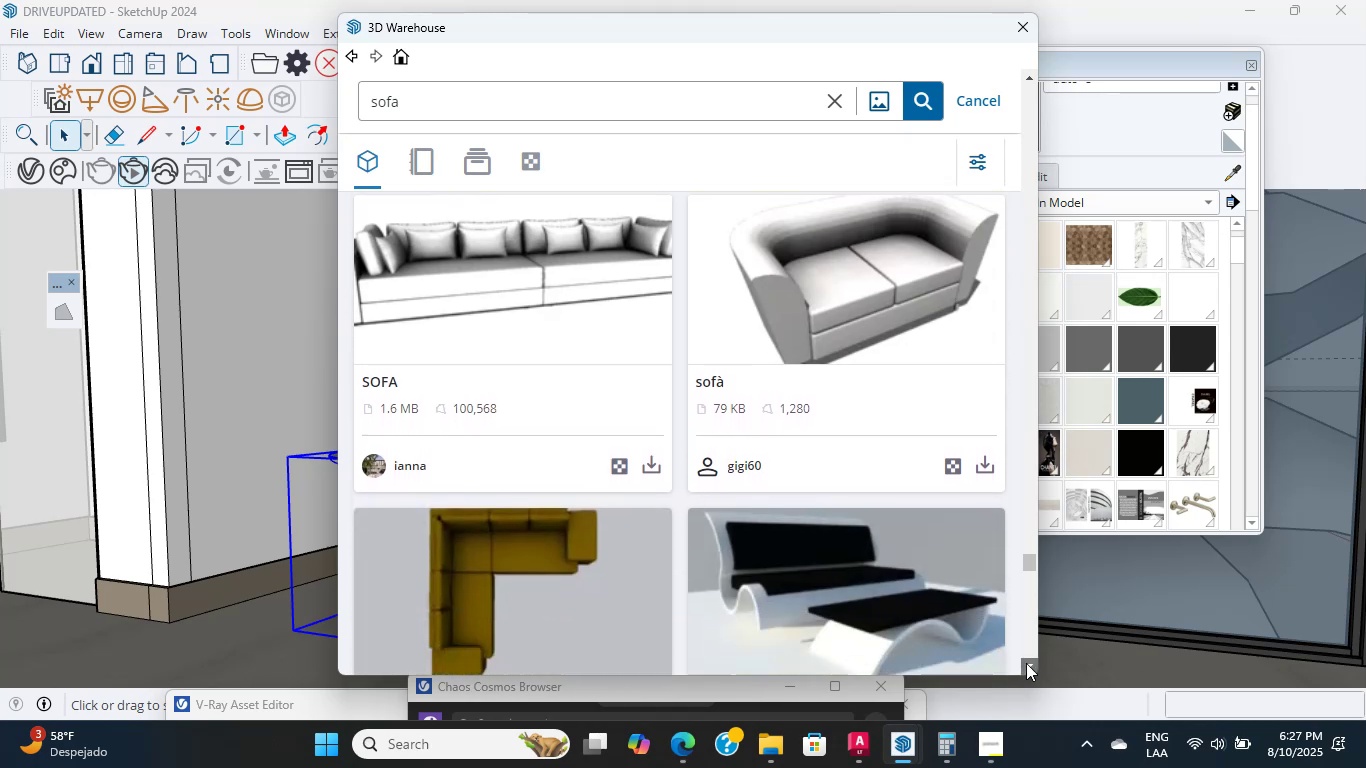 
triple_click([1026, 663])
 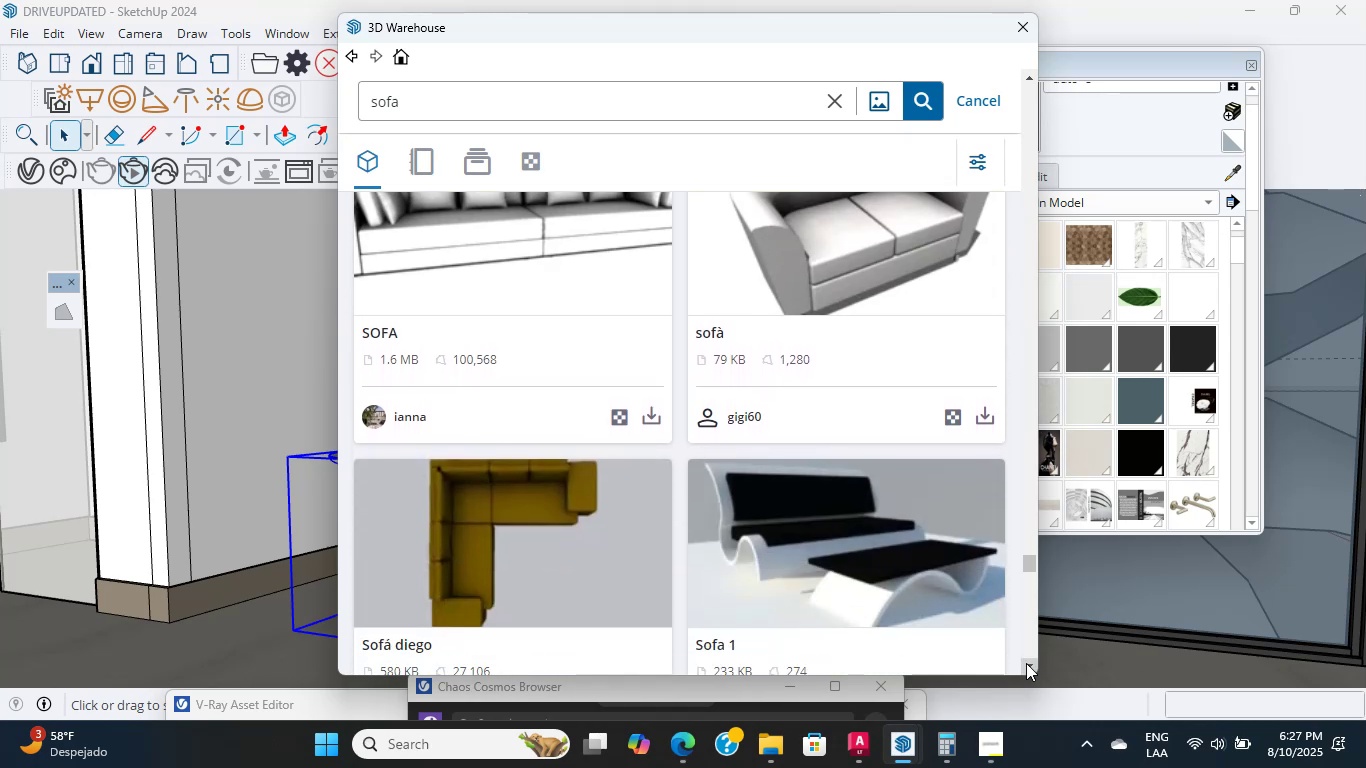 
triple_click([1026, 663])
 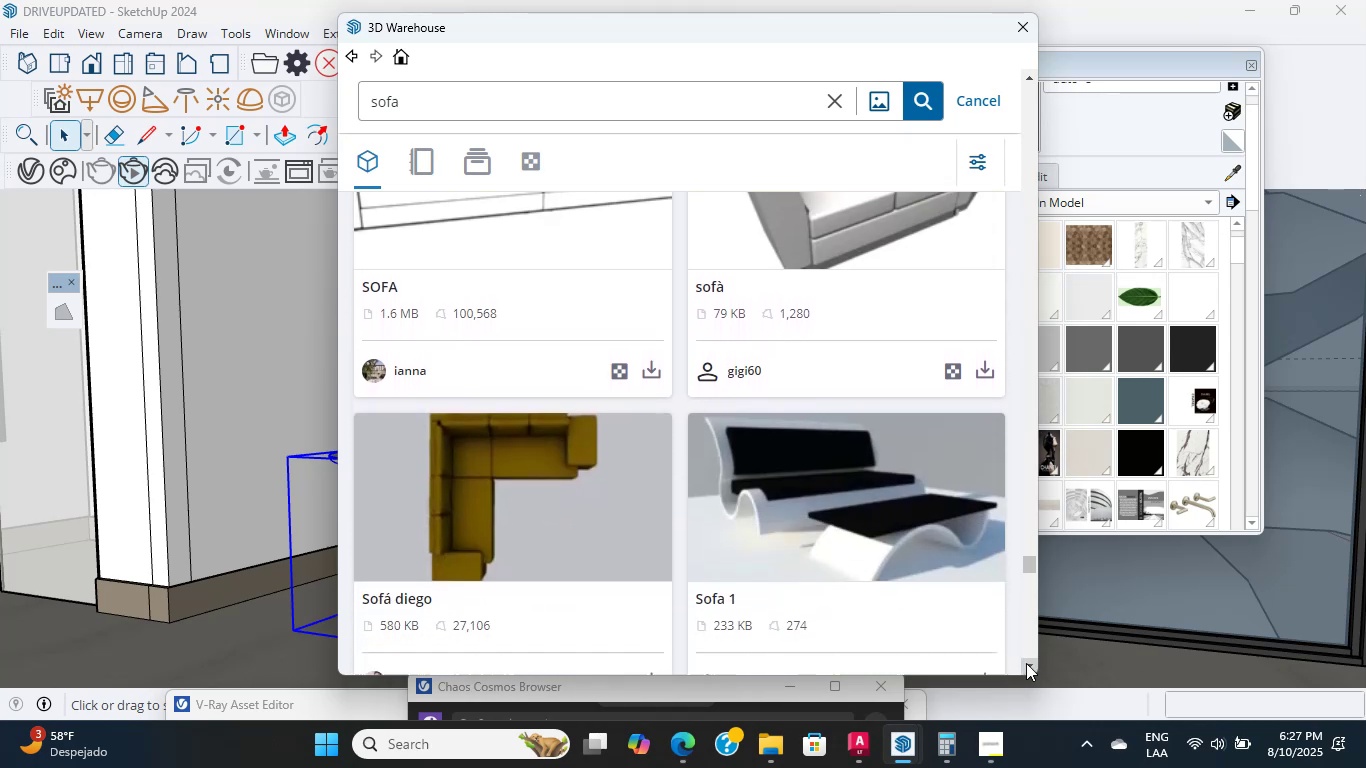 
triple_click([1026, 663])
 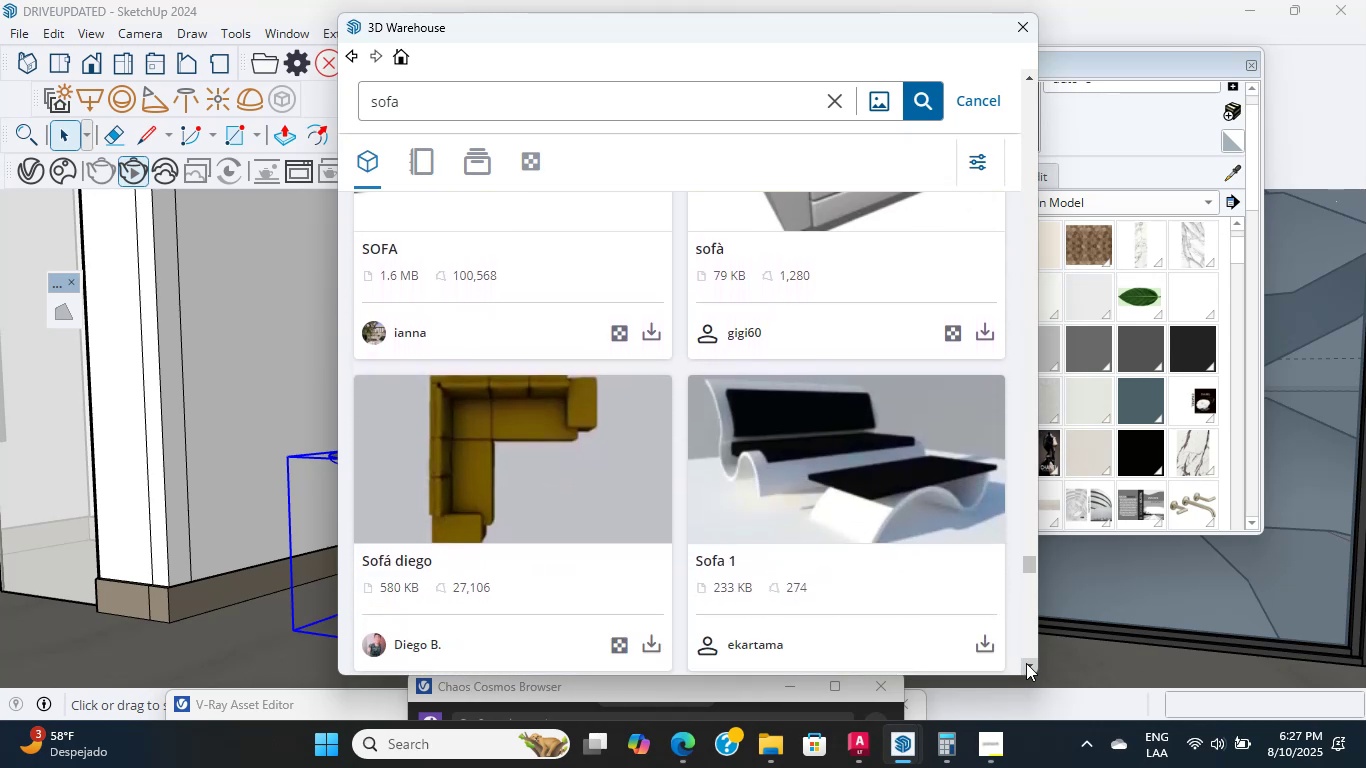 
triple_click([1026, 663])
 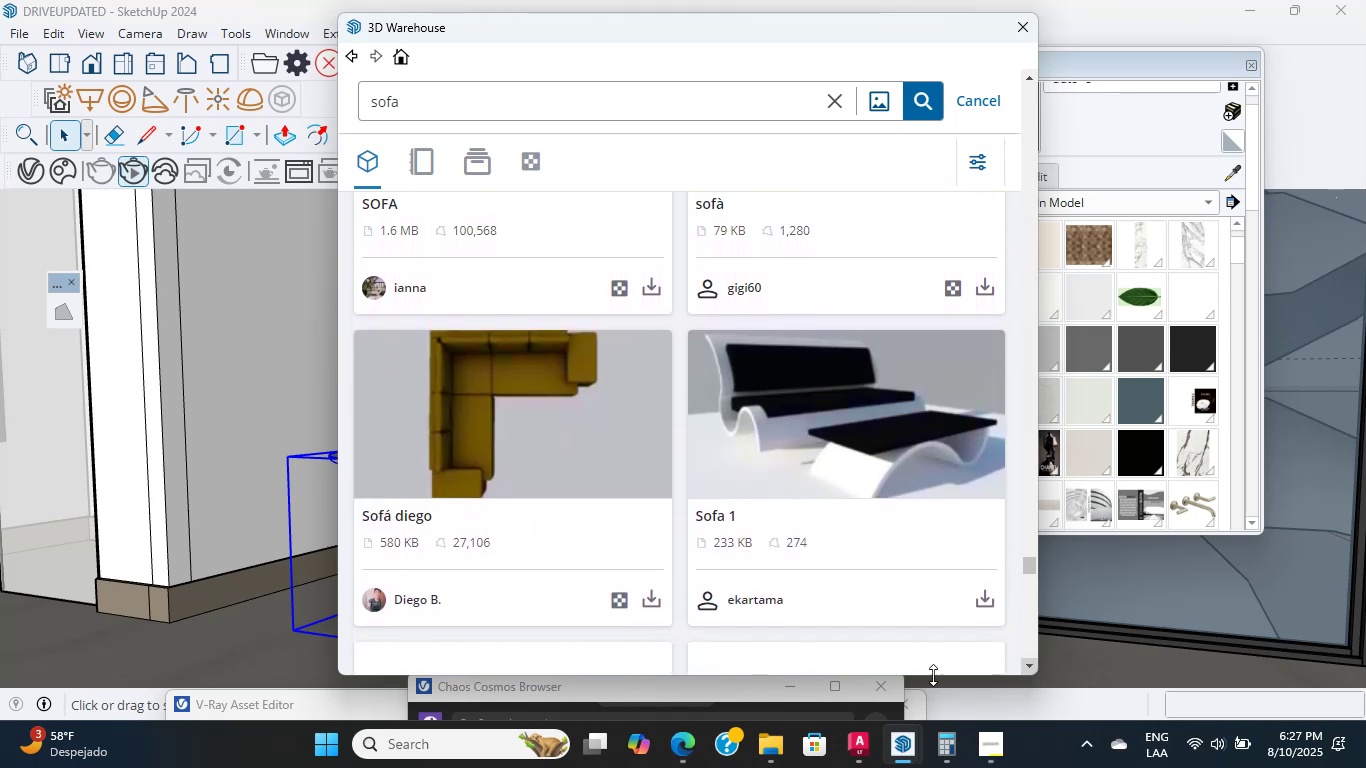 
mouse_move([657, 733])
 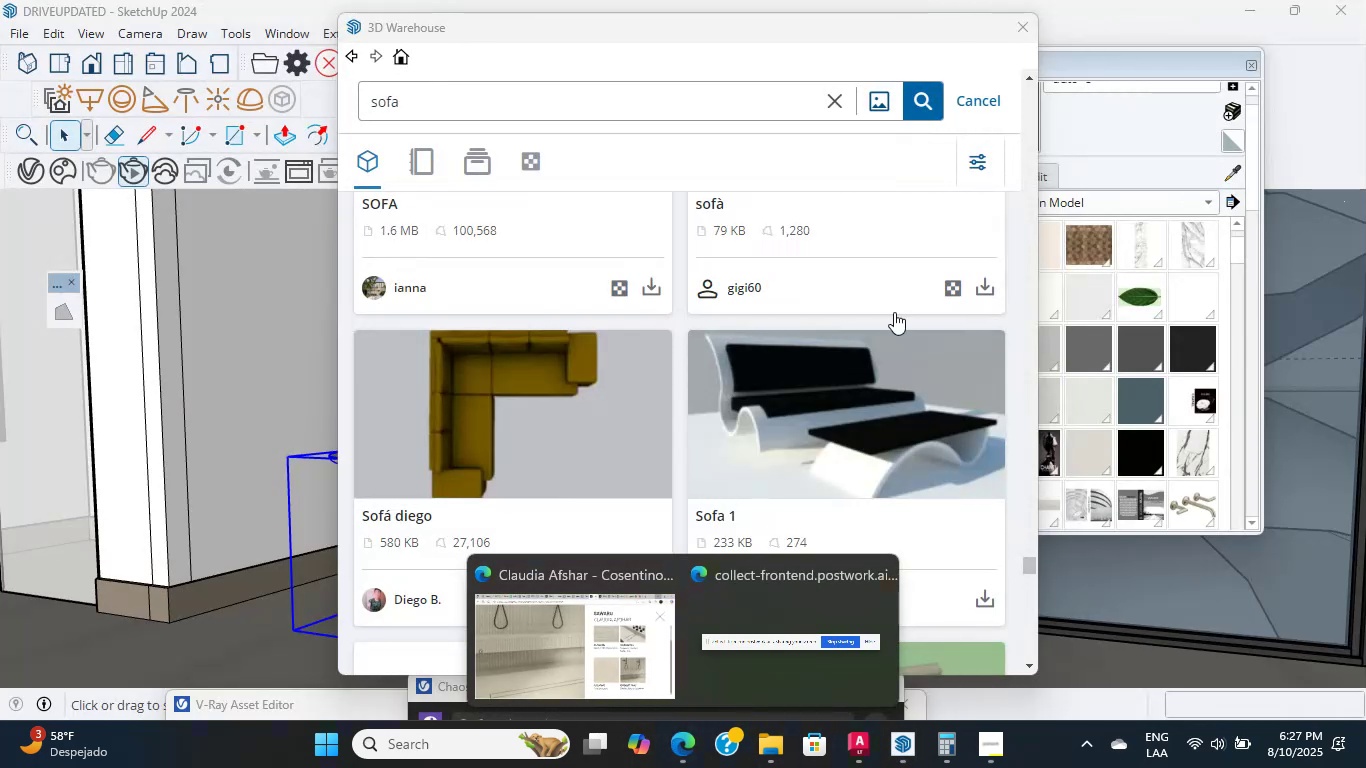 
left_click([689, 72])
 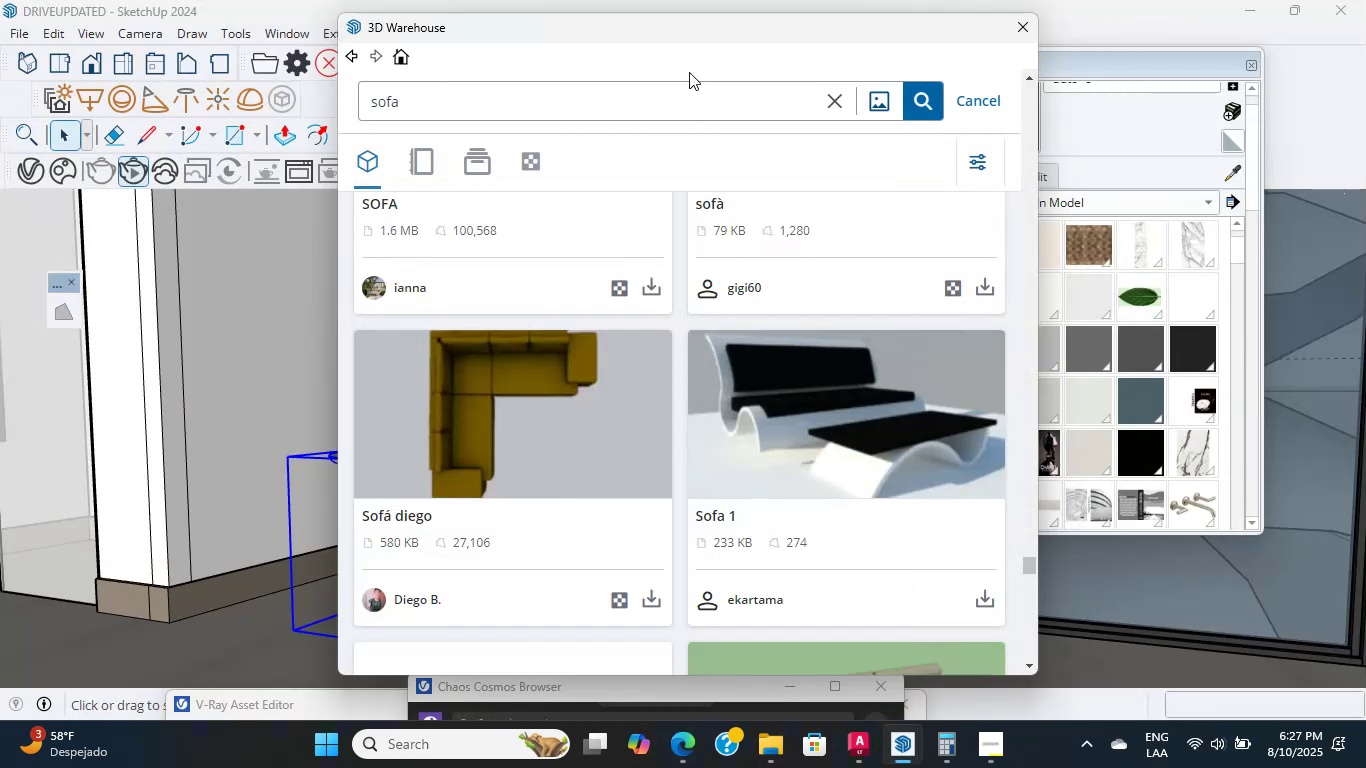 
left_click([689, 72])
 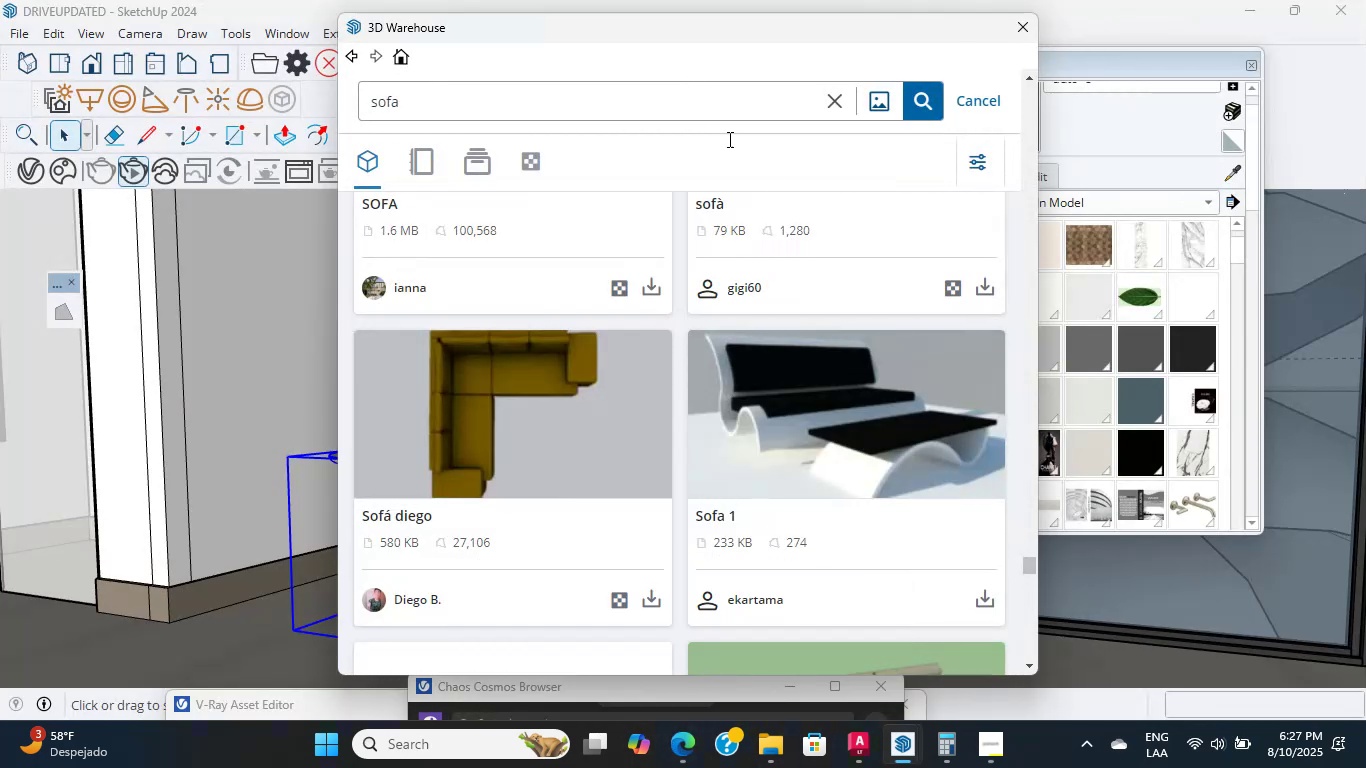 
scroll: coordinate [769, 479], scroll_direction: down, amount: 9.0
 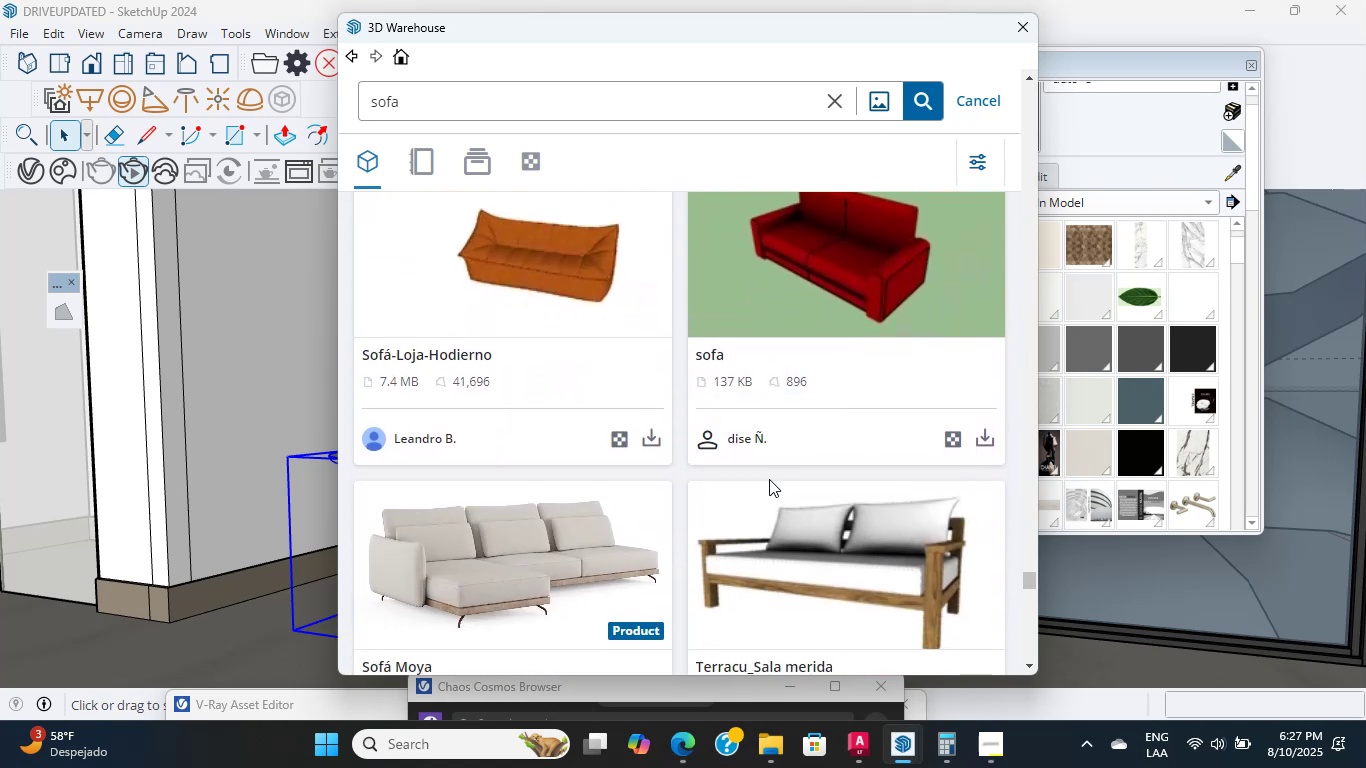 
scroll: coordinate [769, 479], scroll_direction: down, amount: 14.0
 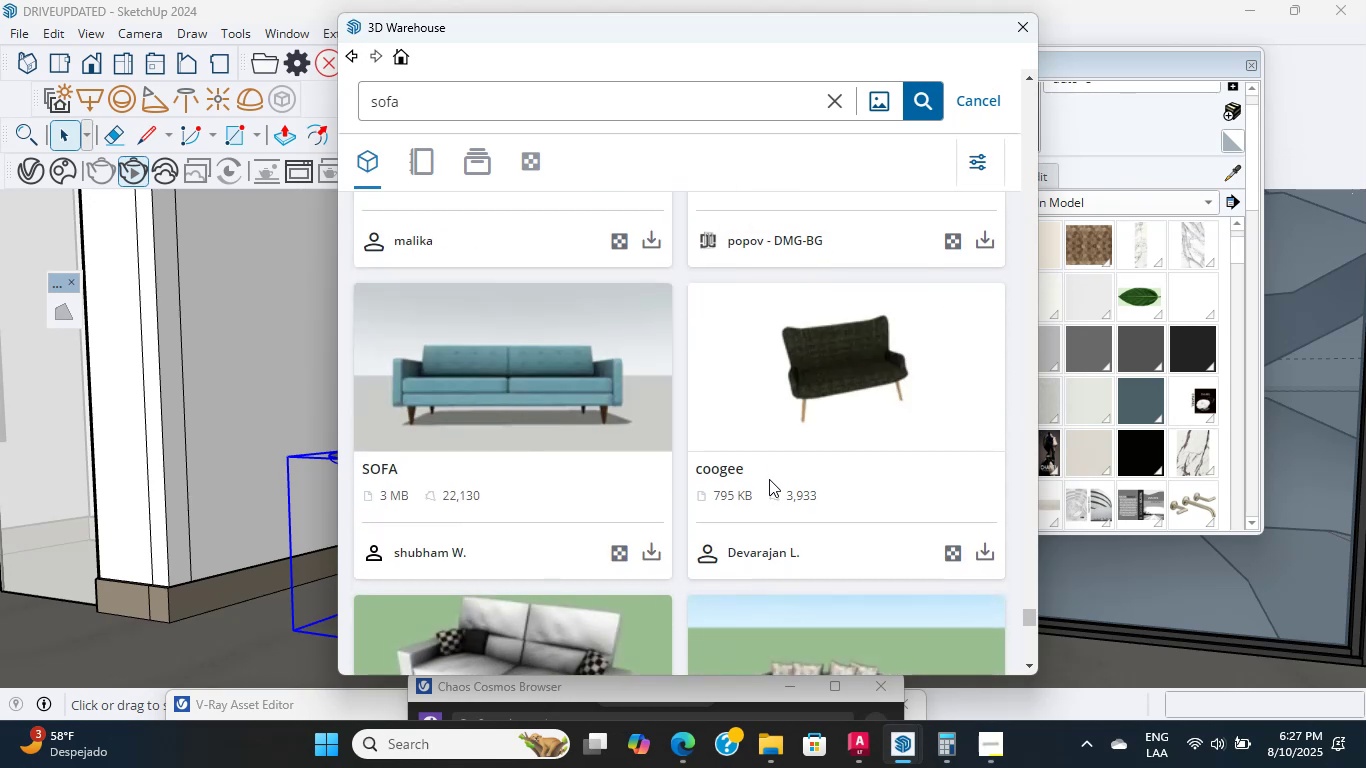 
scroll: coordinate [769, 479], scroll_direction: down, amount: 1.0
 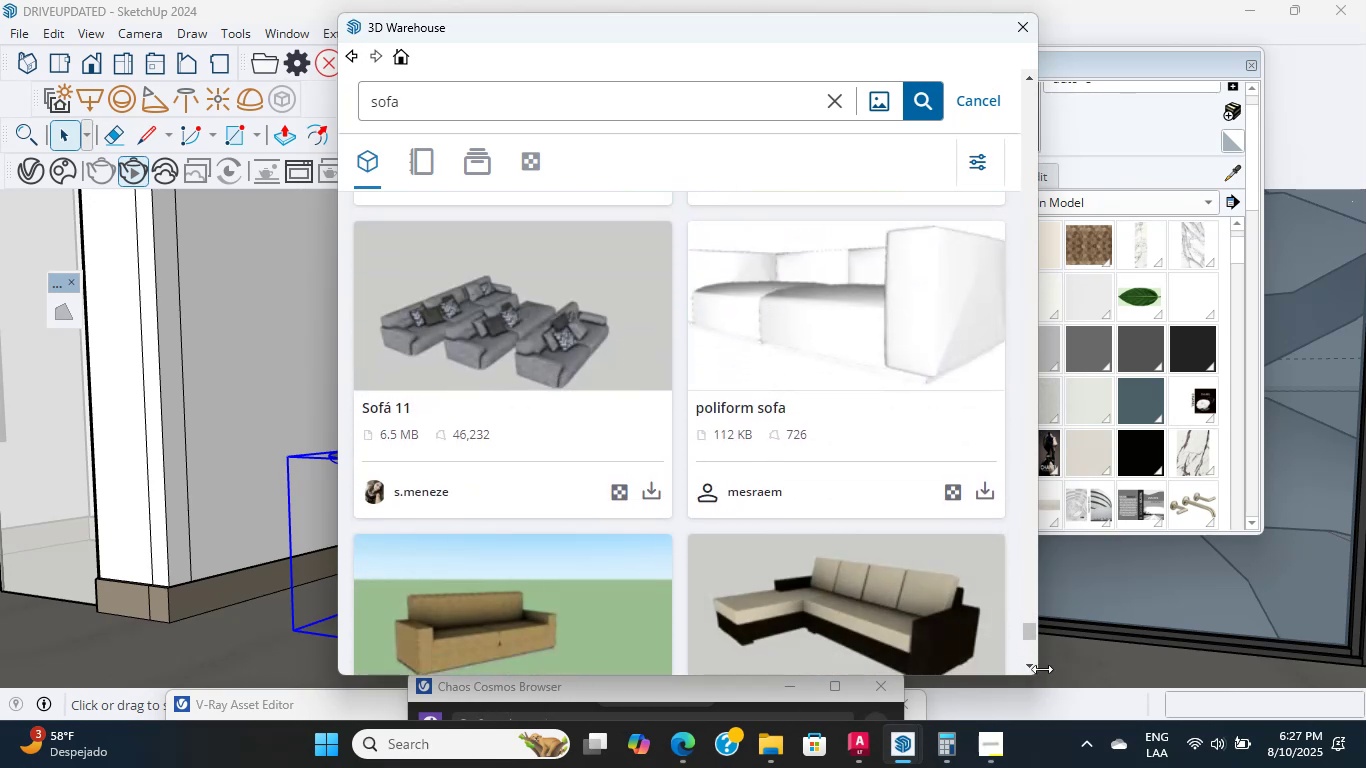 
double_click([1031, 668])
 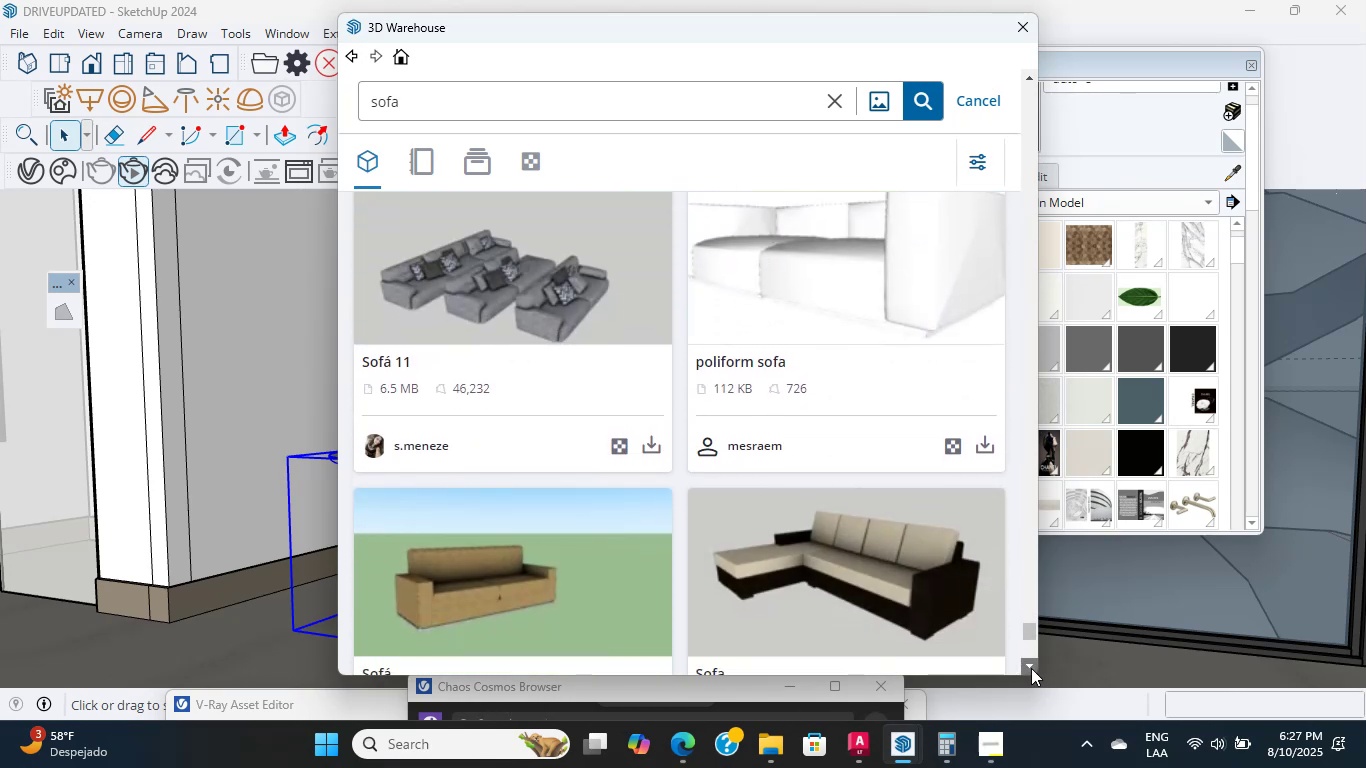 
triple_click([1031, 668])
 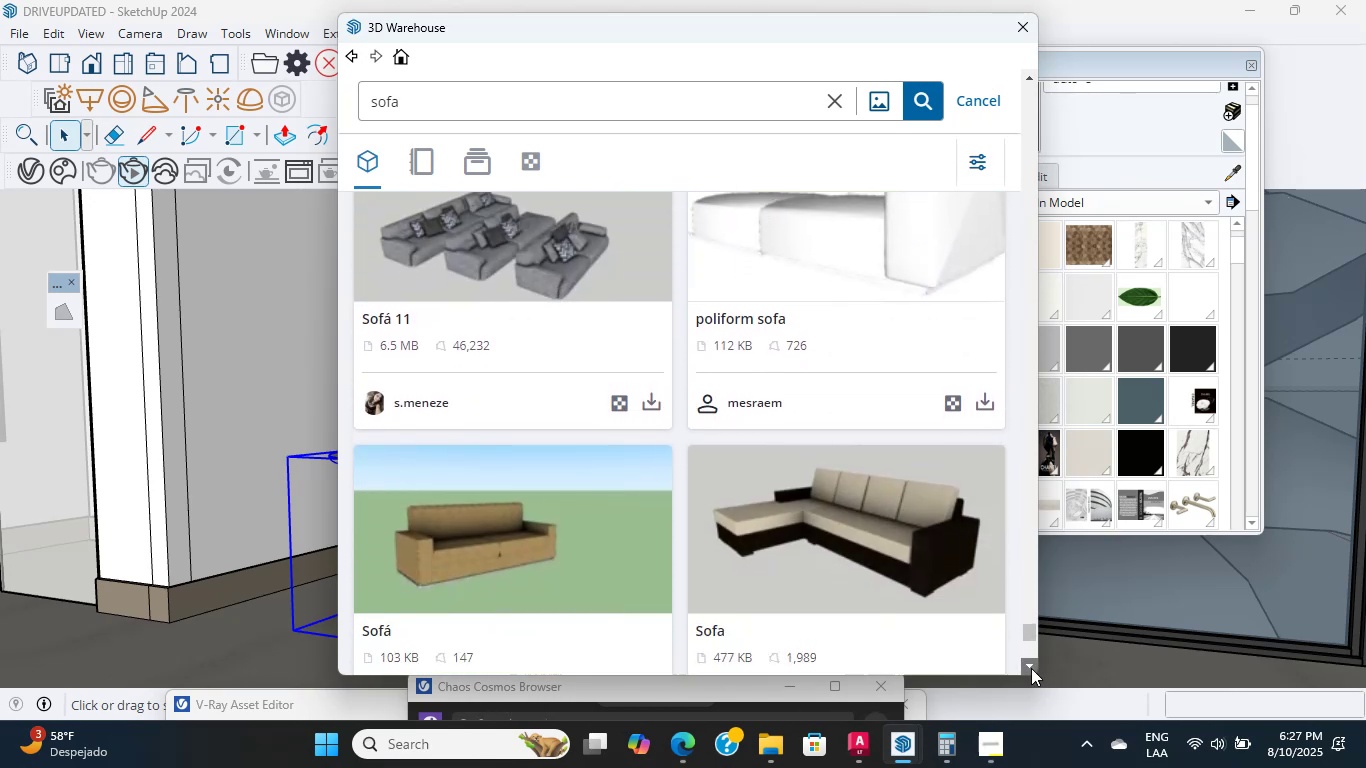 
triple_click([1031, 668])
 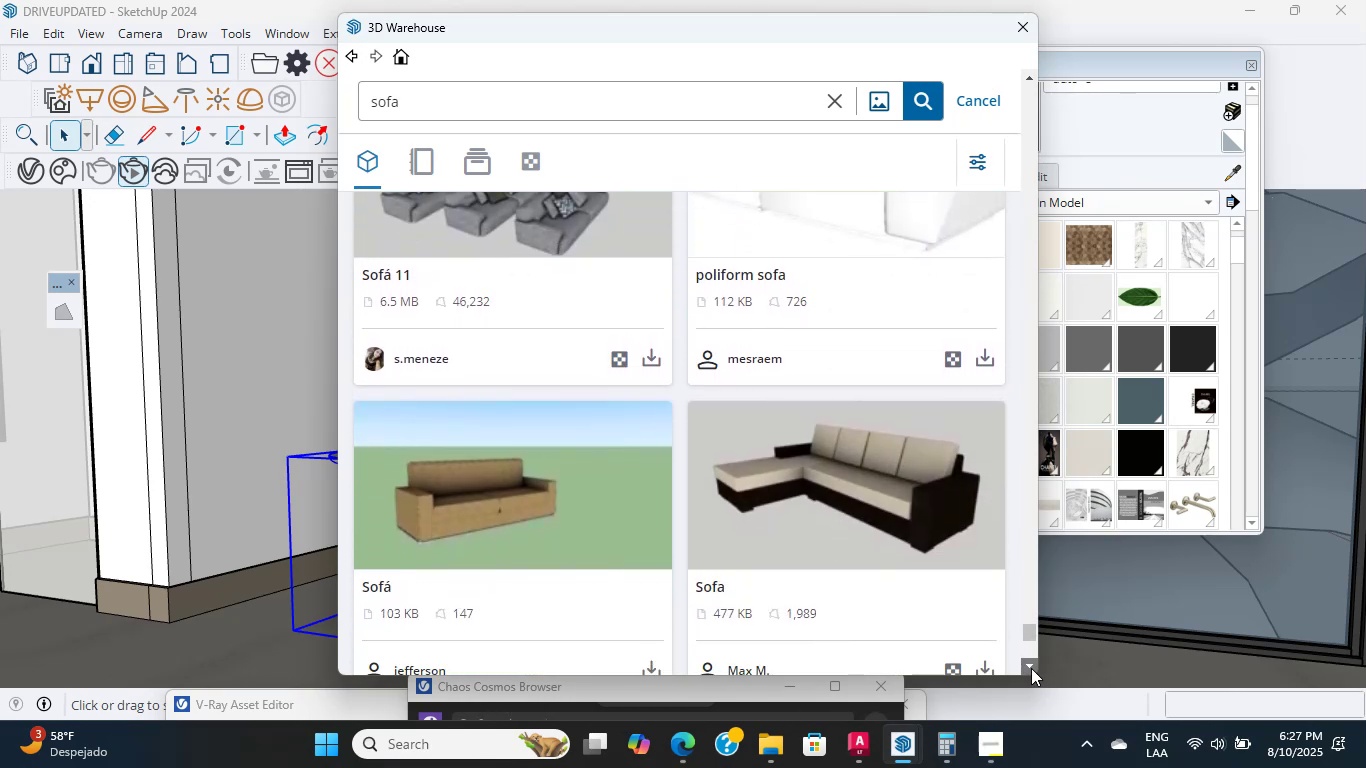 
triple_click([1031, 668])
 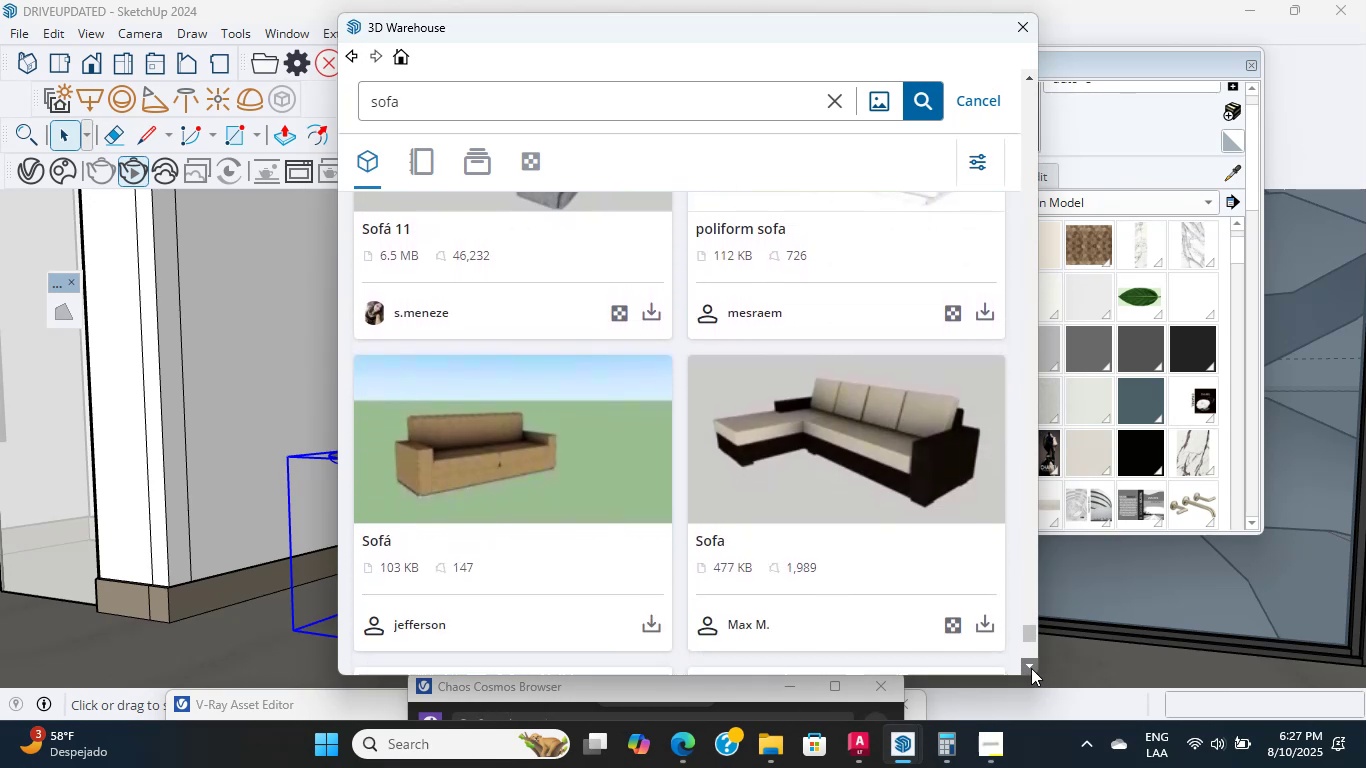 
triple_click([1031, 668])
 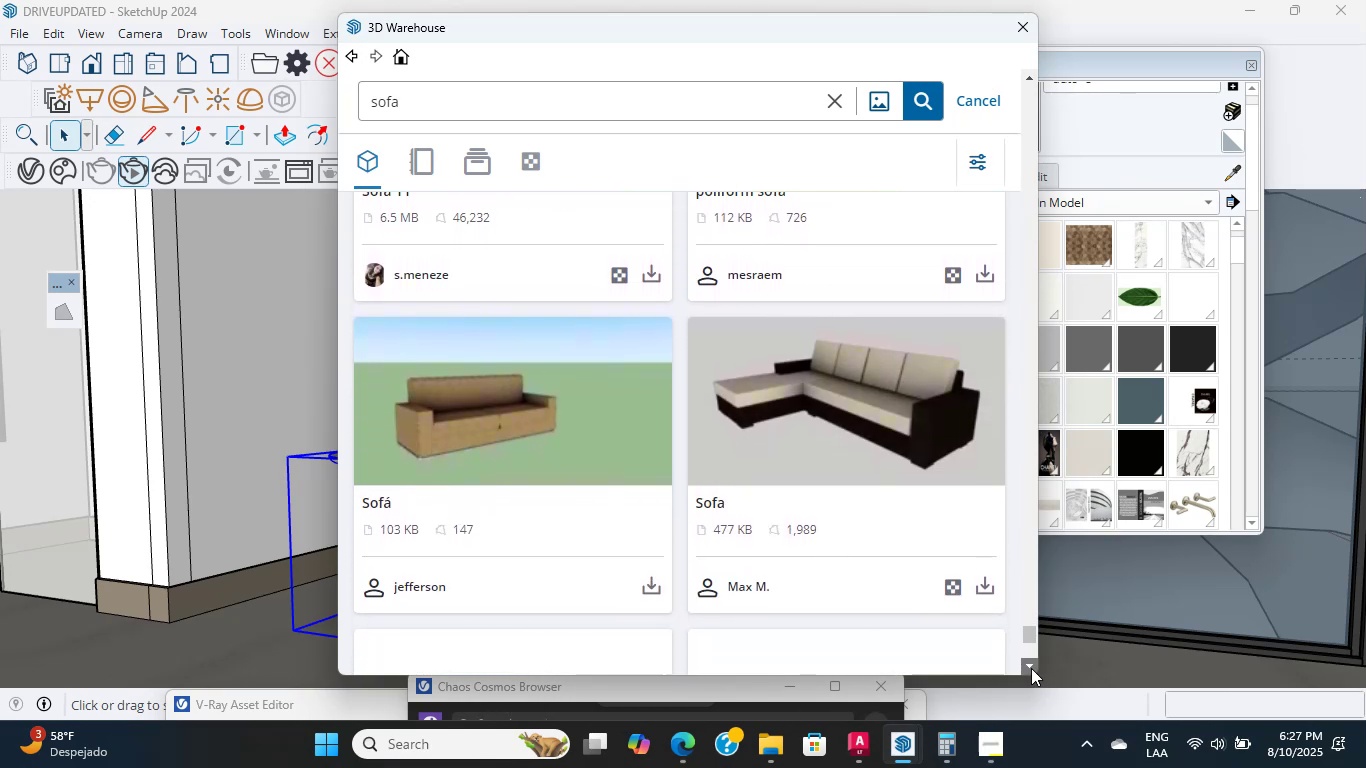 
triple_click([1030, 668])
 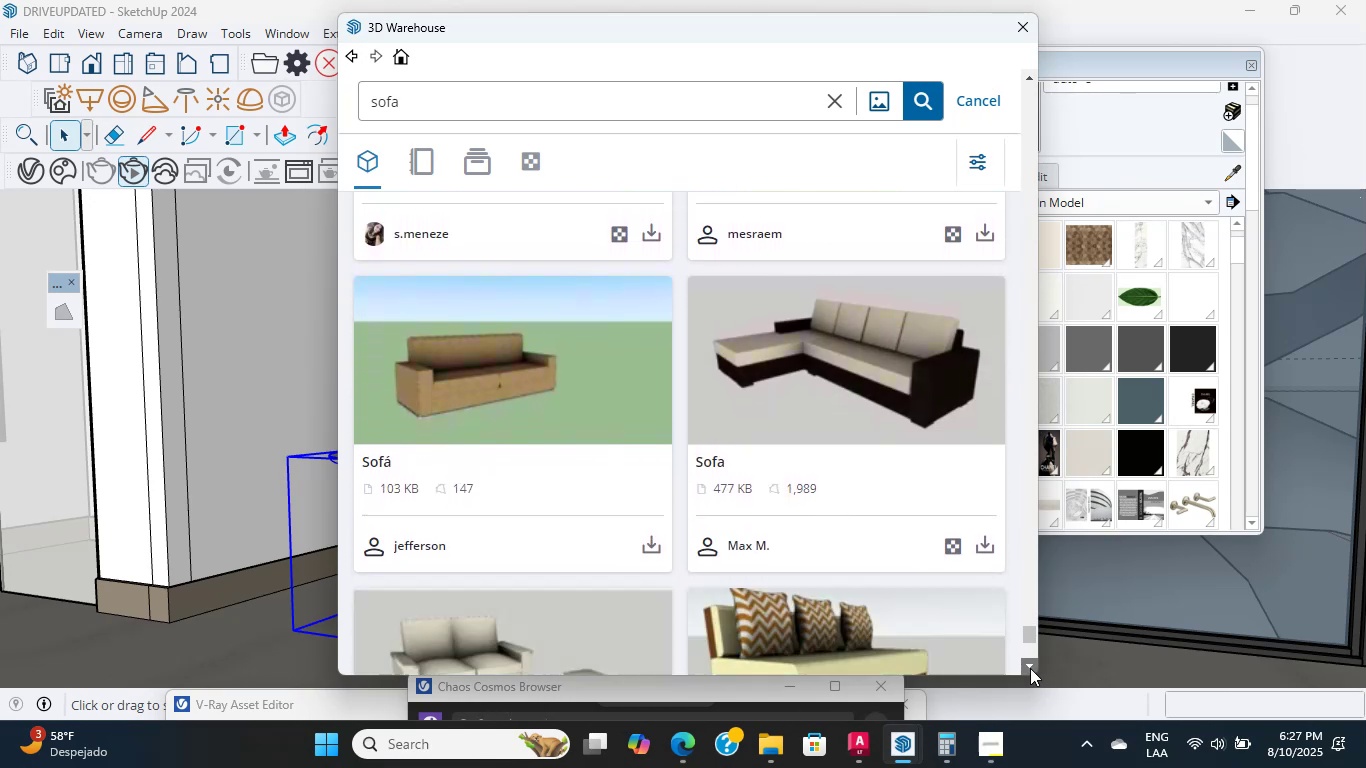 
triple_click([1029, 668])
 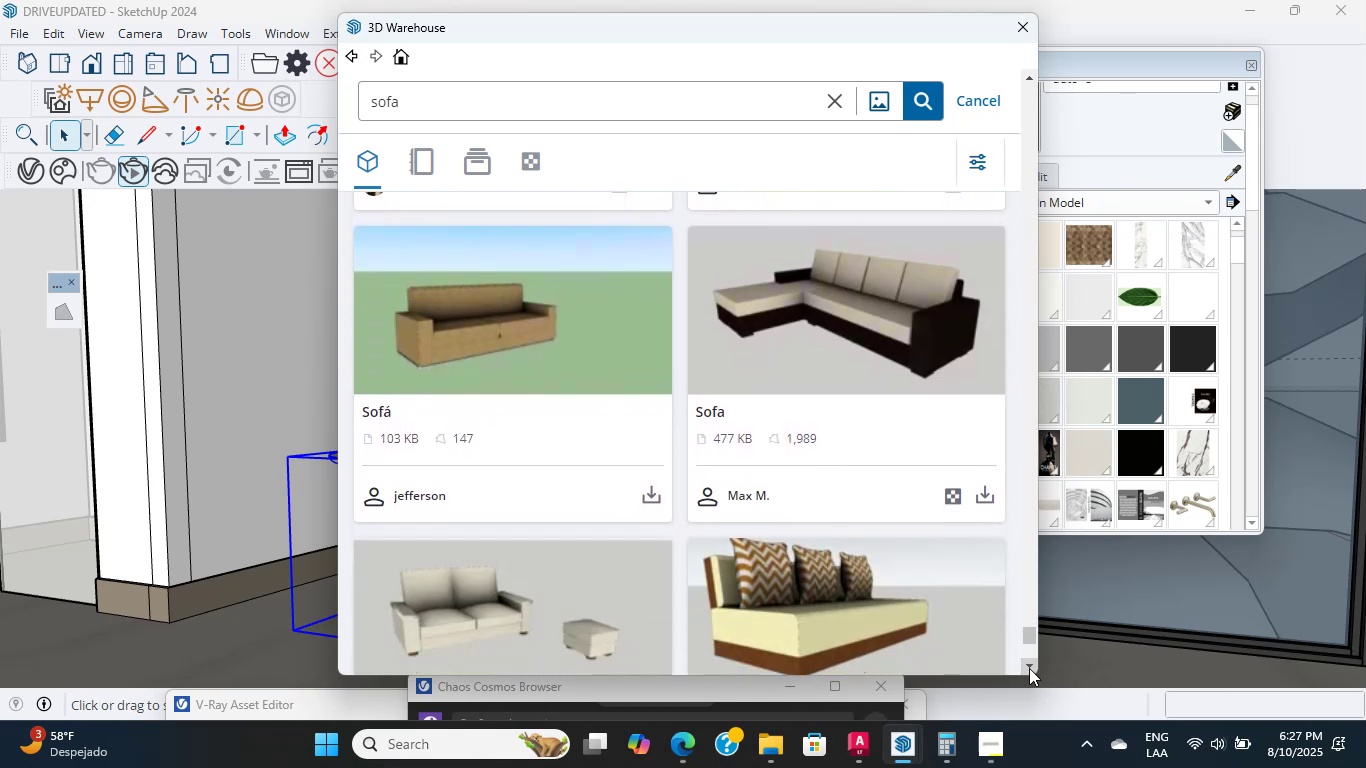 
triple_click([1028, 668])
 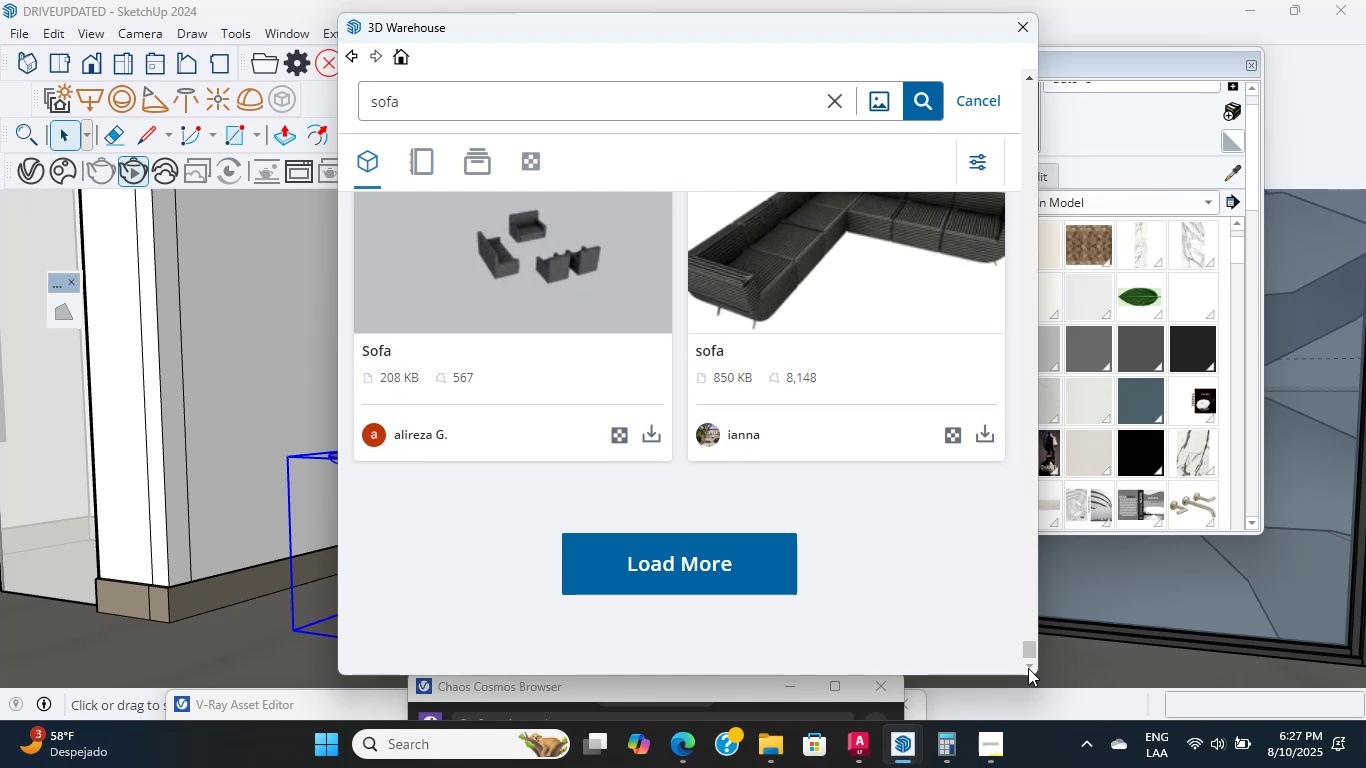 
triple_click([1028, 668])
 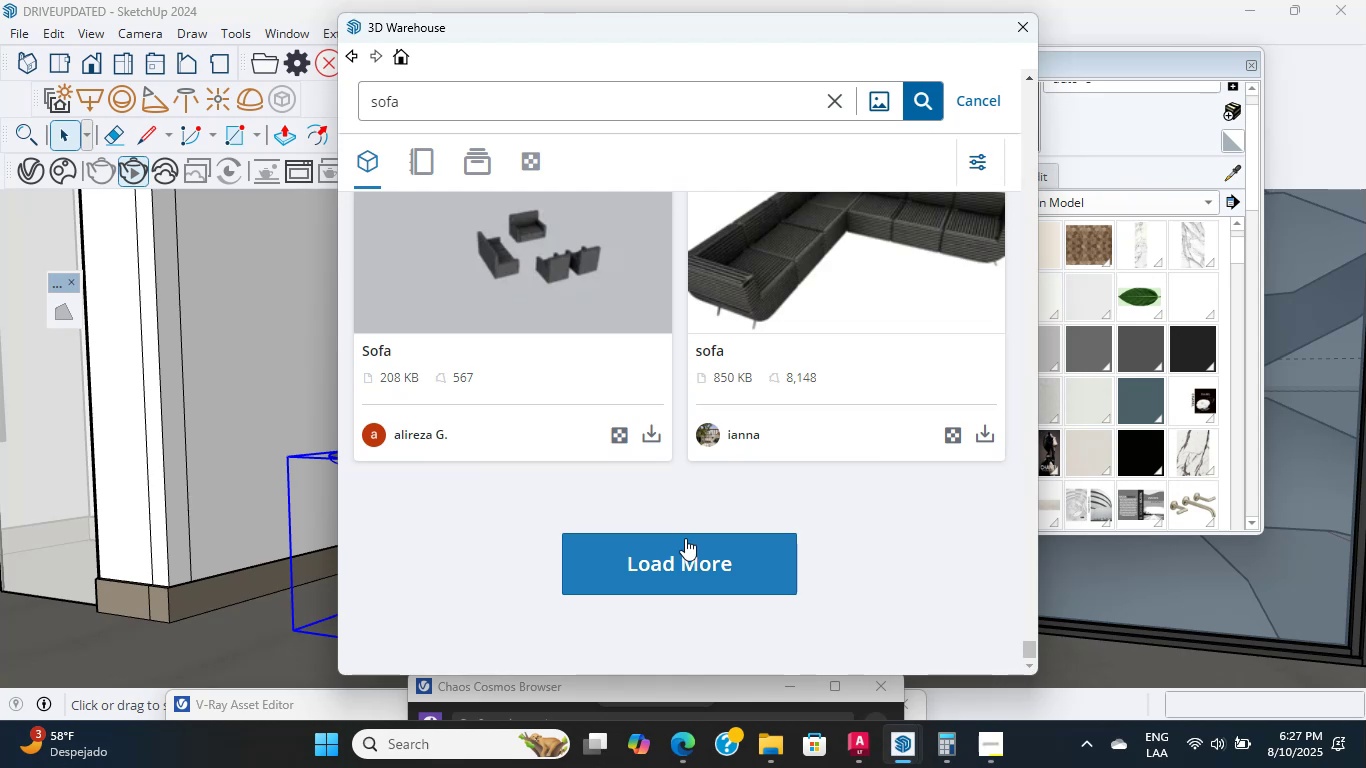 
left_click([683, 541])
 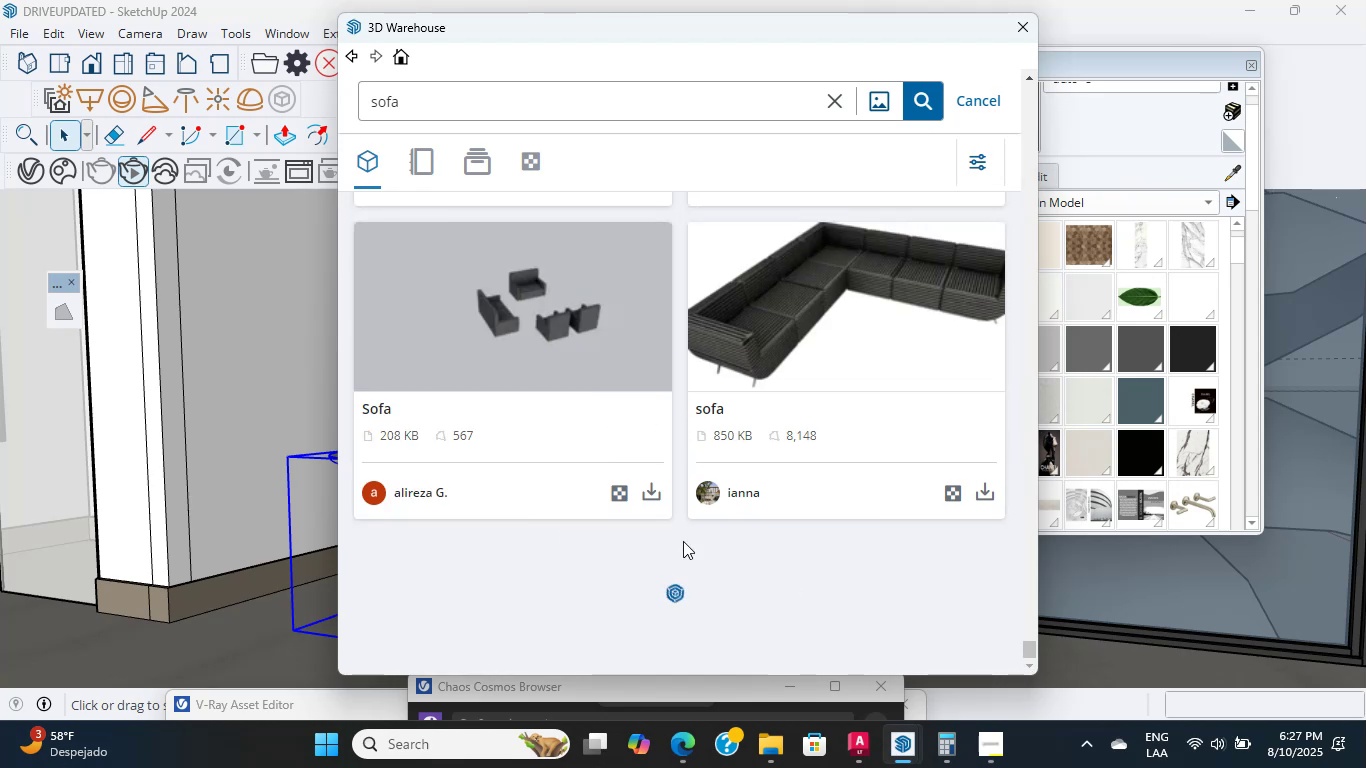 
scroll: coordinate [682, 541], scroll_direction: down, amount: 1.0
 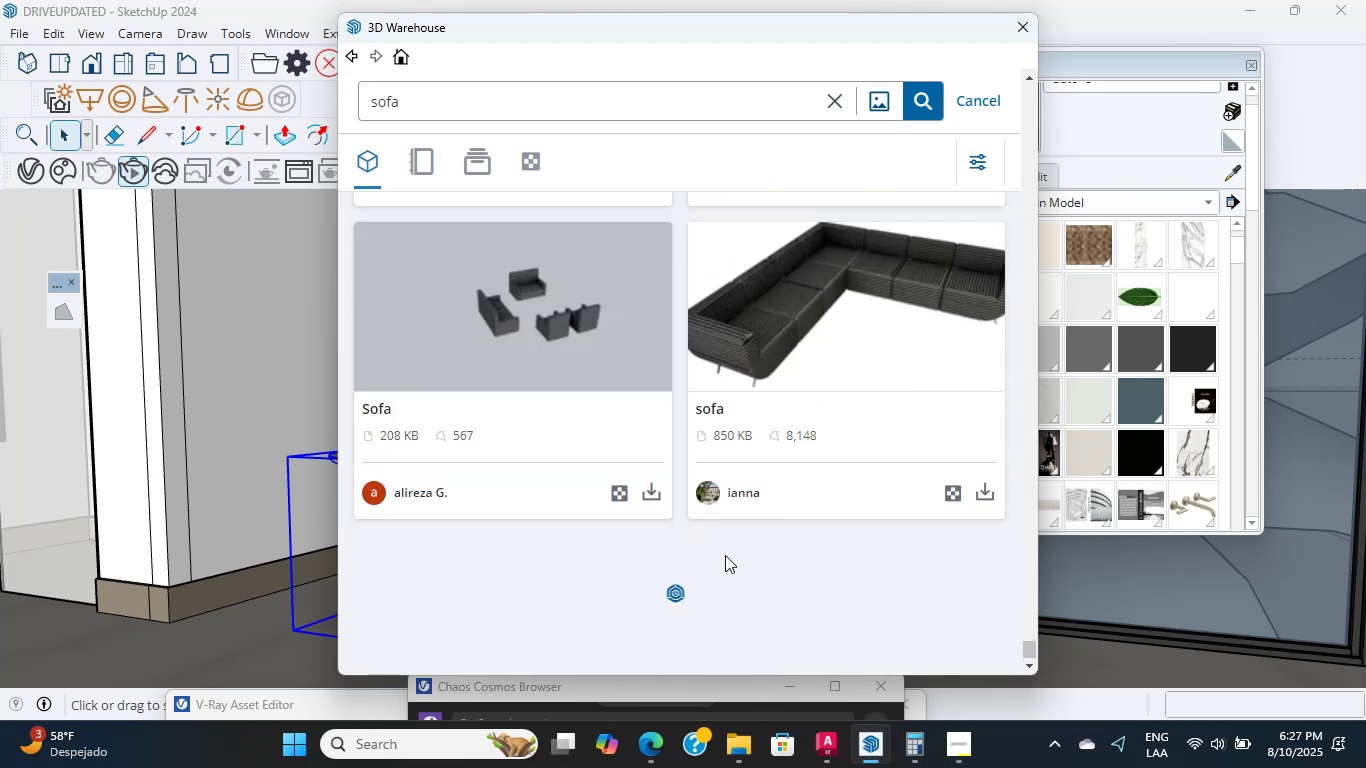 
left_click([725, 555])
 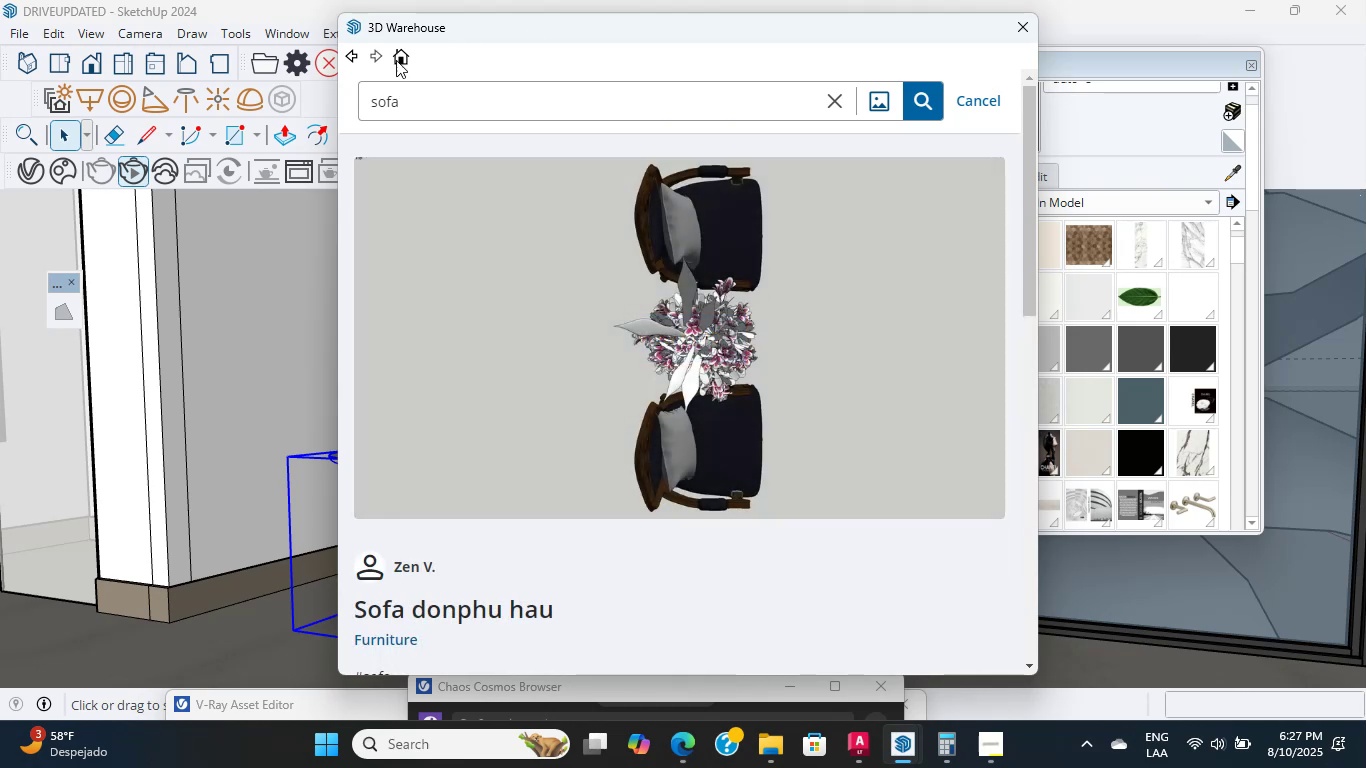 
left_click([343, 61])
 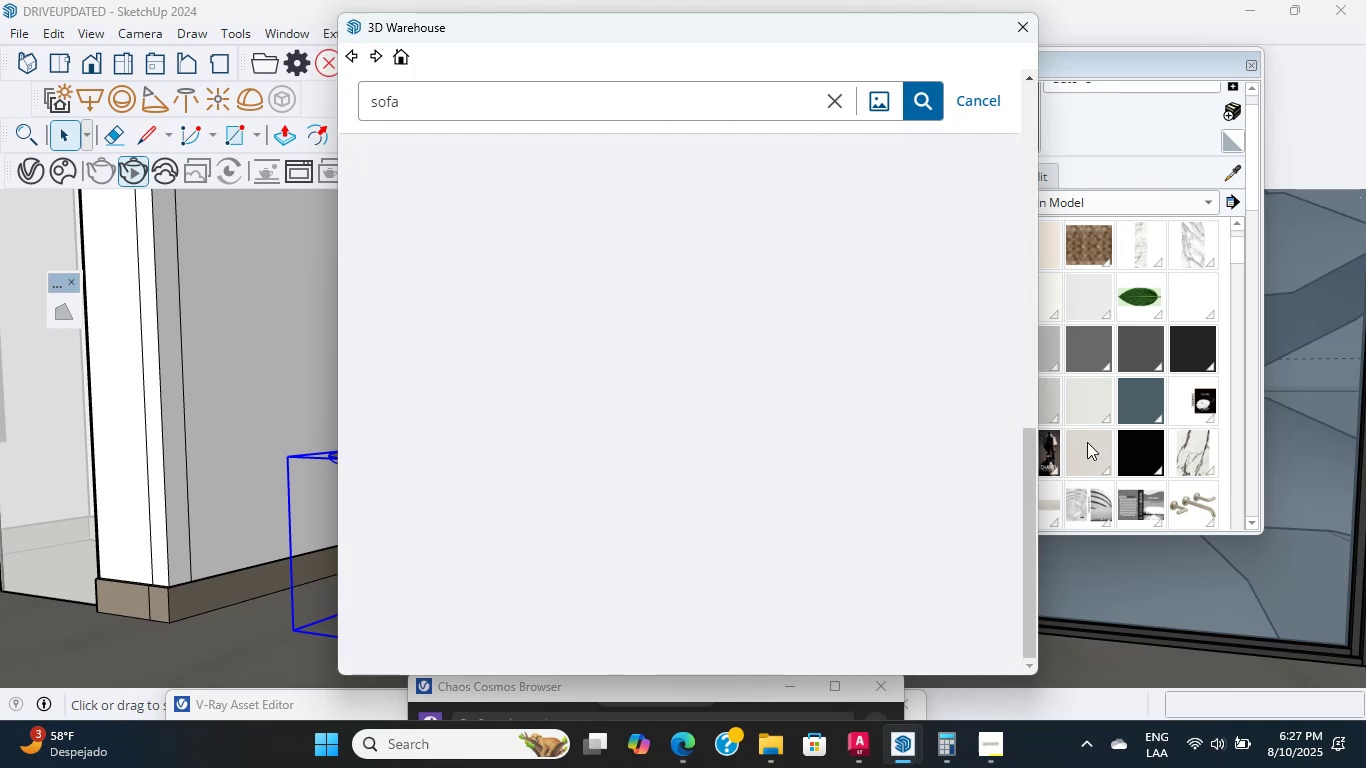 
double_click([1033, 446])
 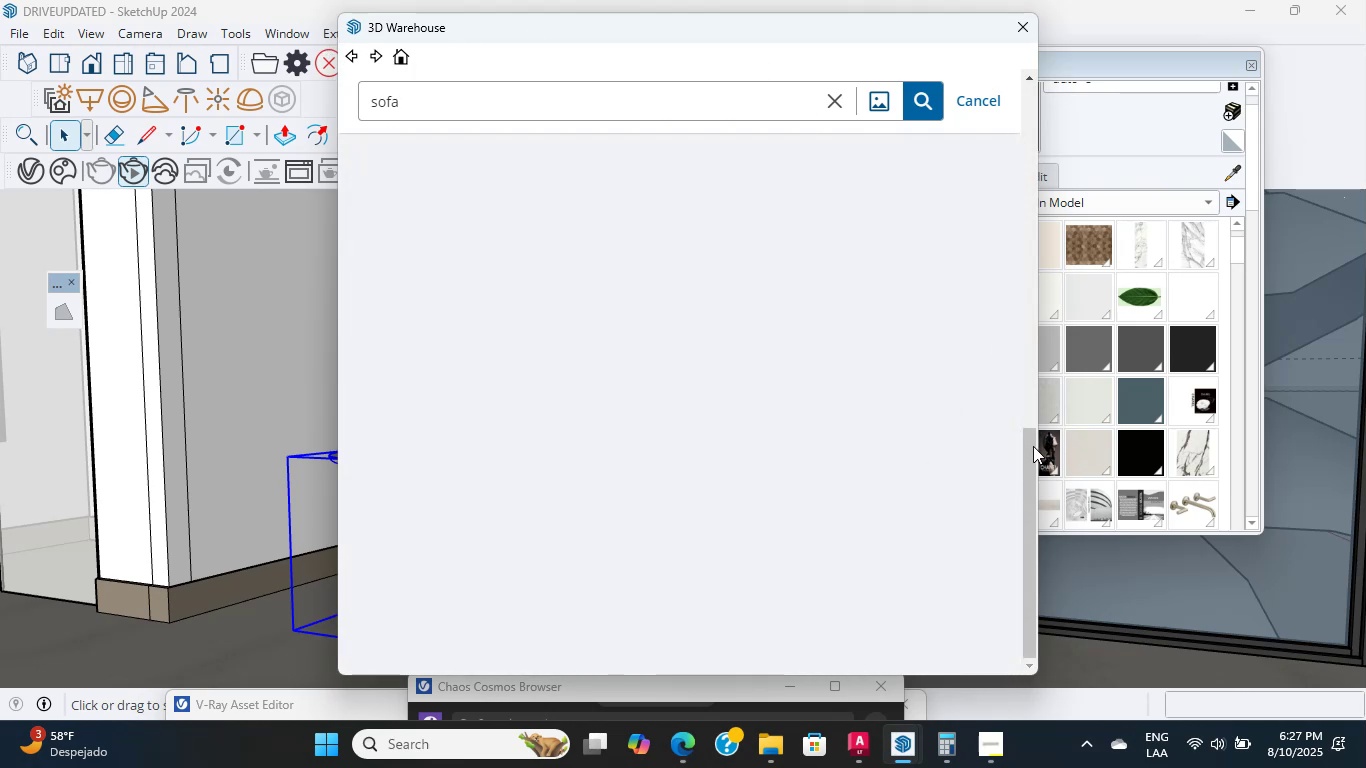 
triple_click([1033, 446])
 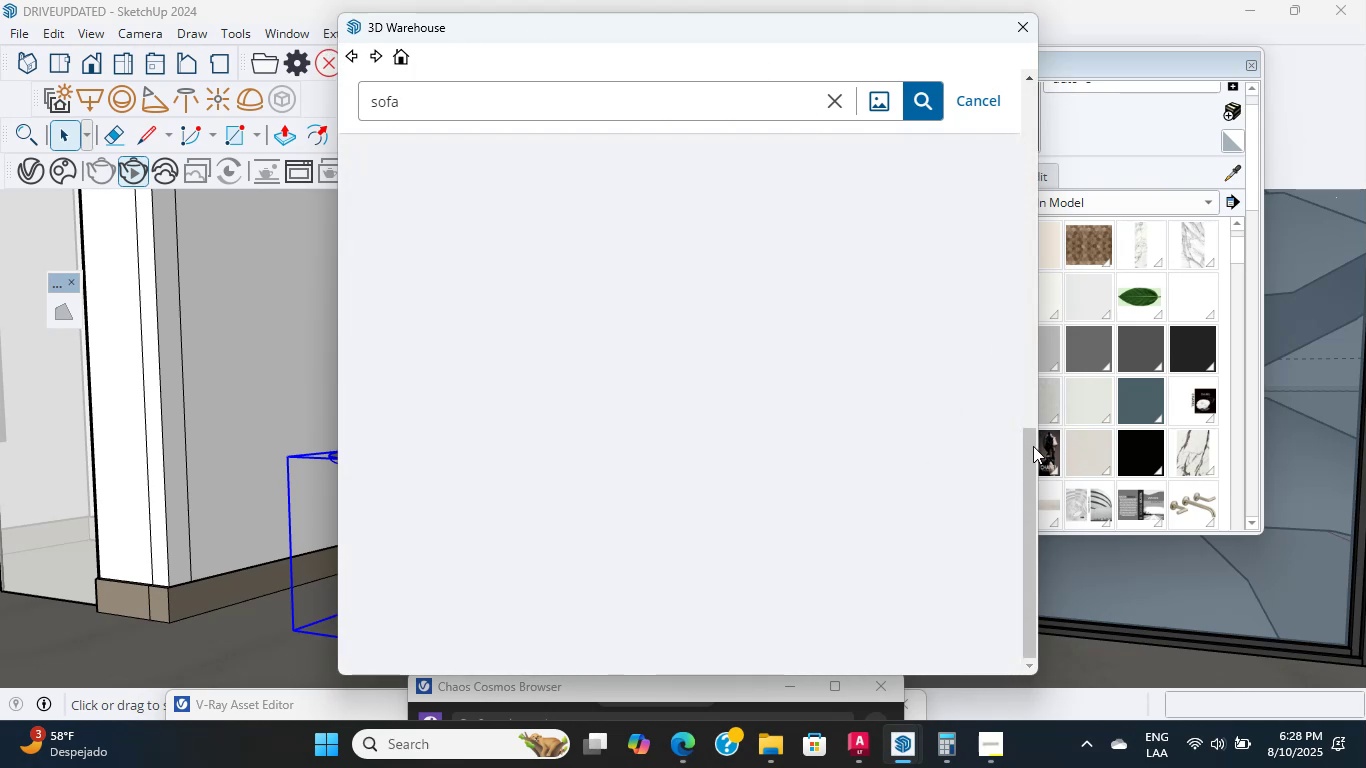 
triple_click([1033, 446])
 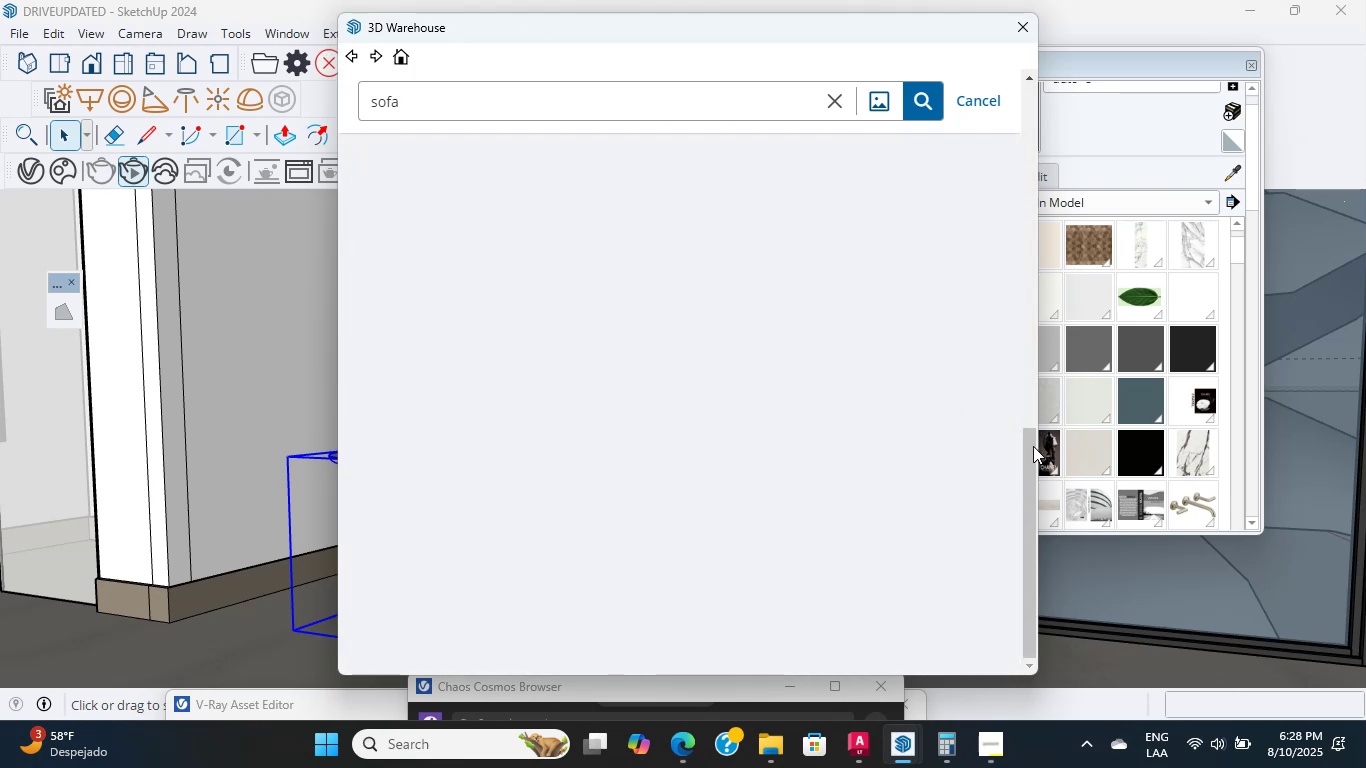 
left_click_drag(start_coordinate=[1033, 446], to_coordinate=[1014, 403])
 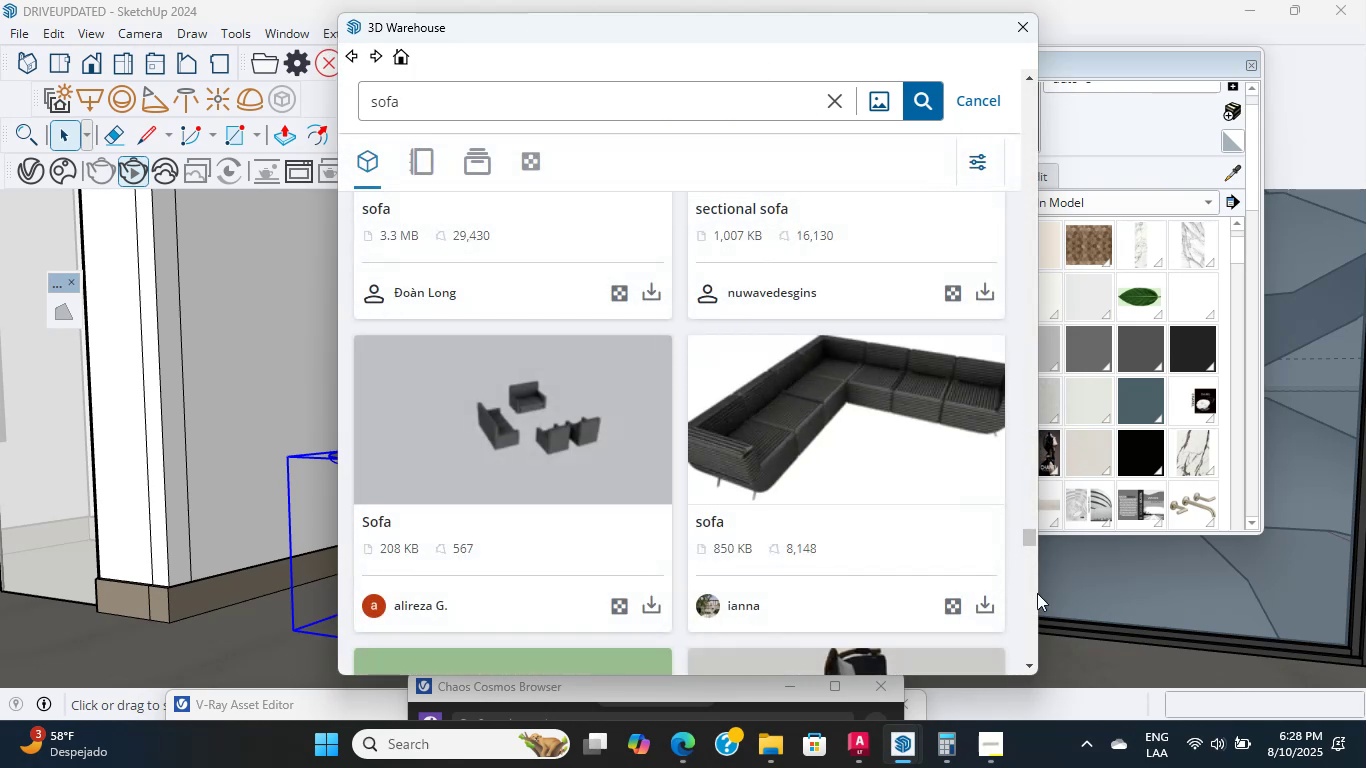 
double_click([1033, 672])
 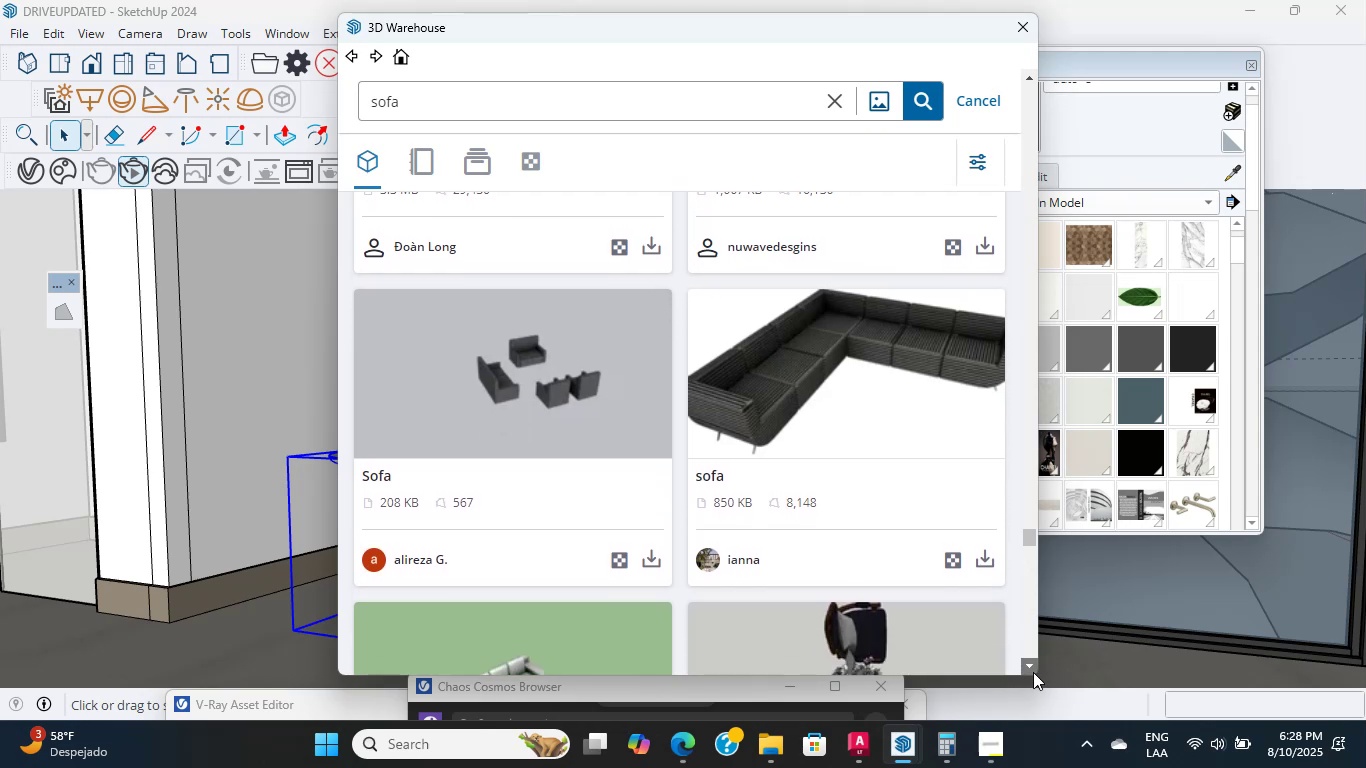 
triple_click([1032, 671])
 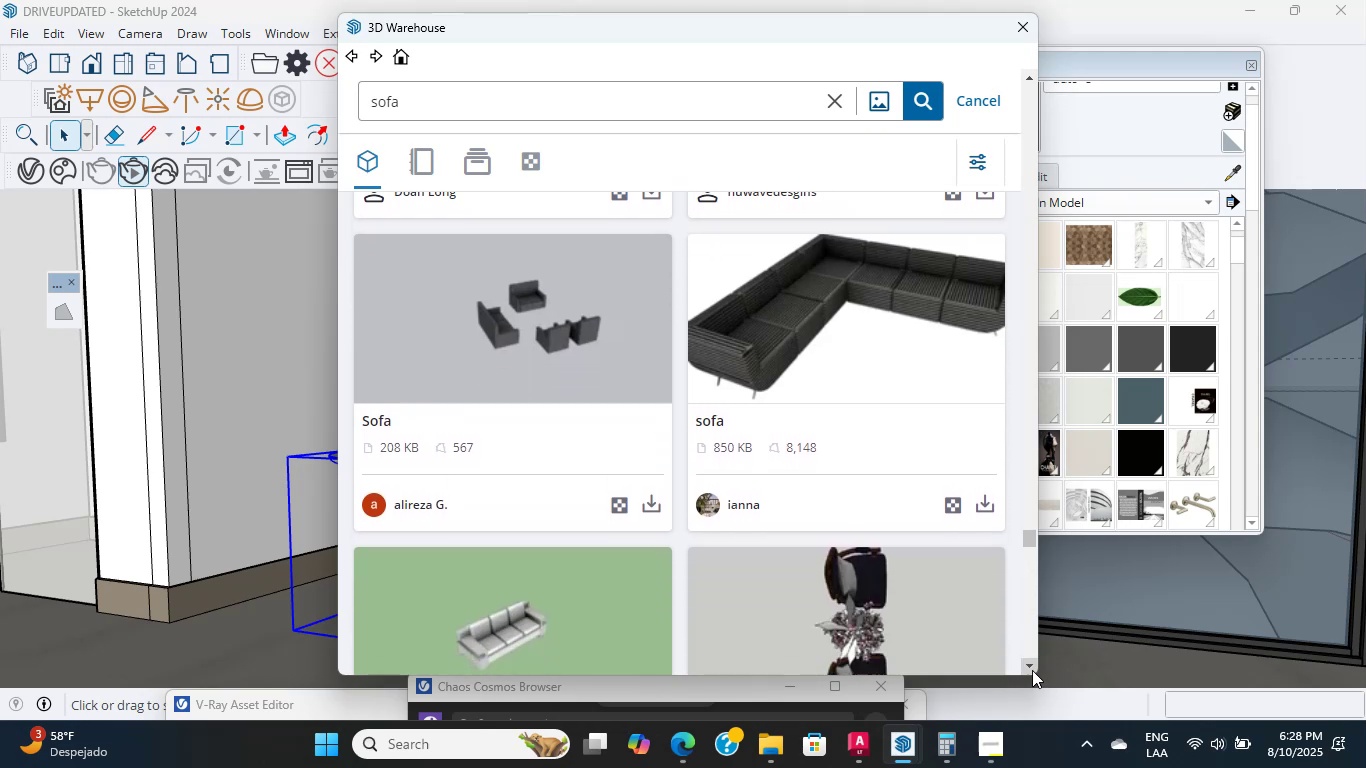 
triple_click([1032, 669])
 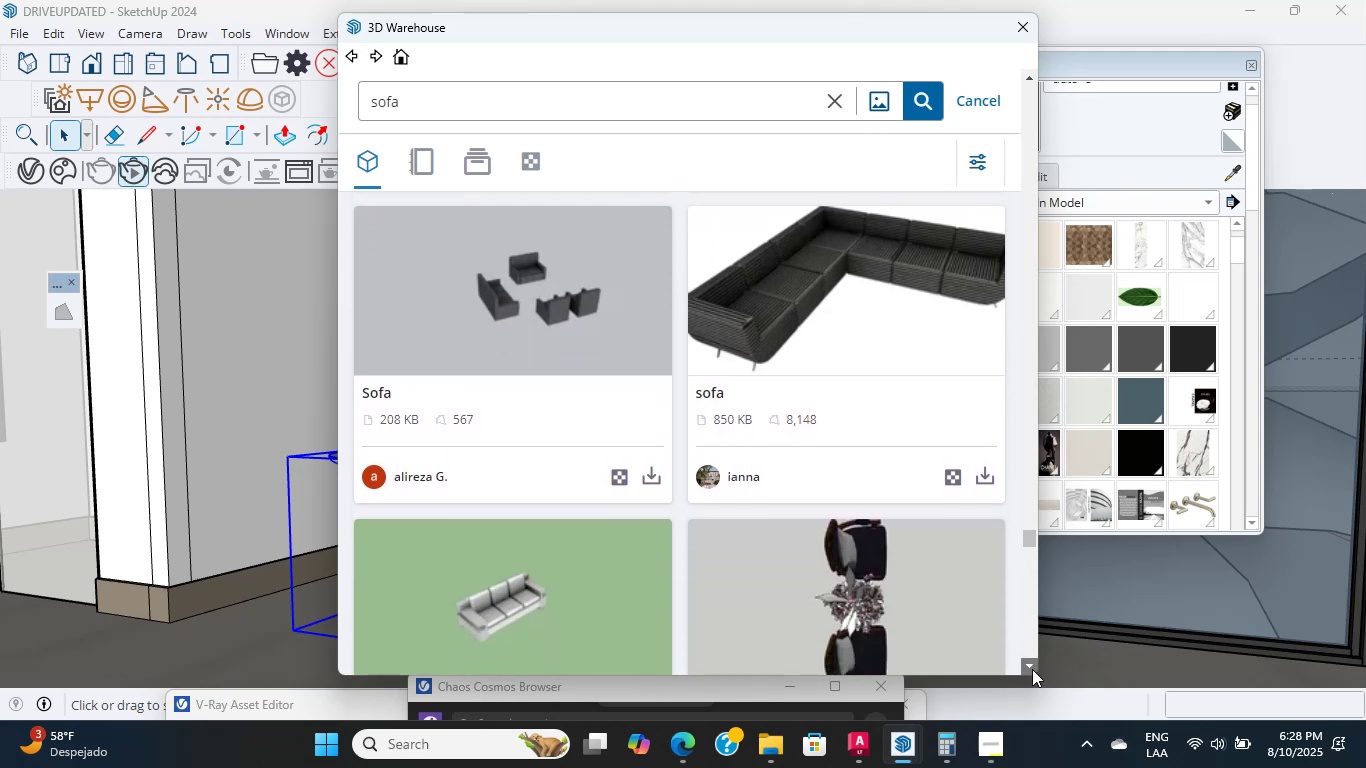 
triple_click([1032, 669])
 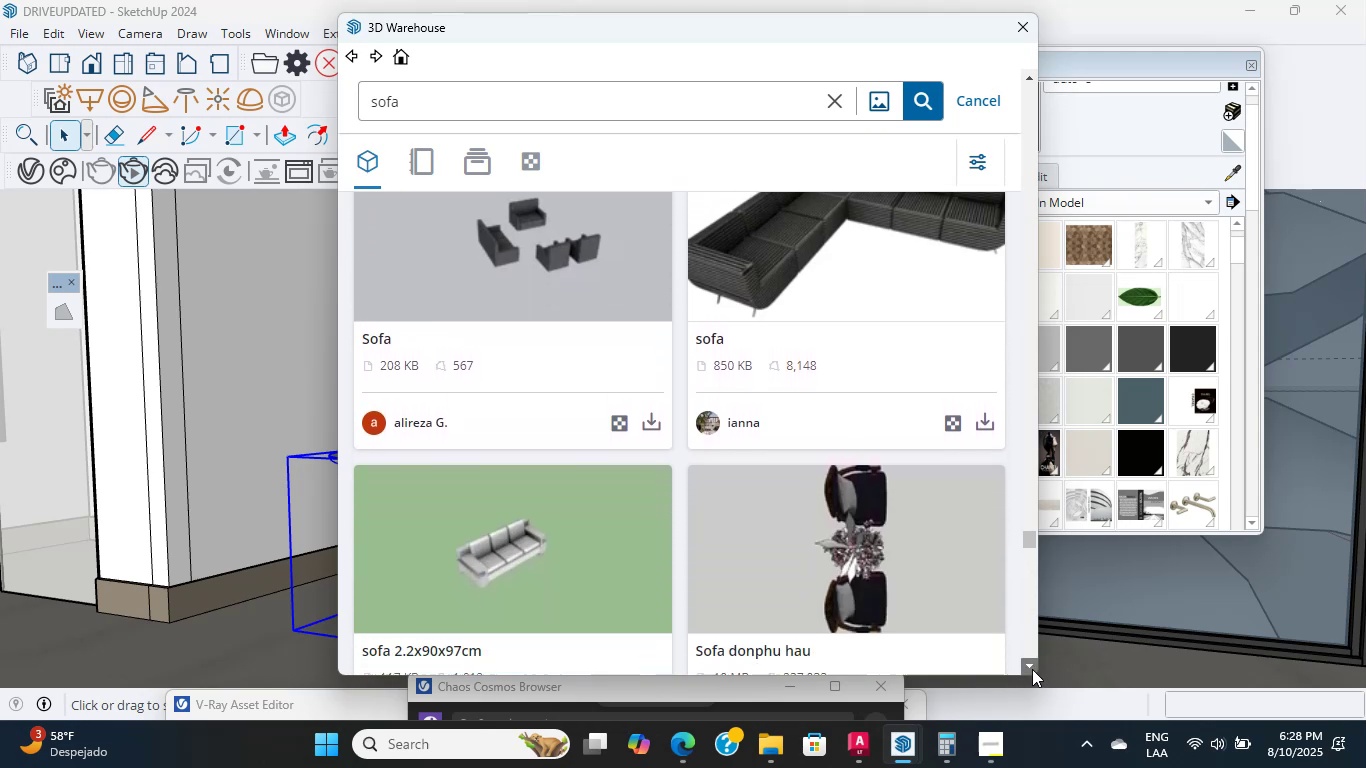 
triple_click([1032, 669])
 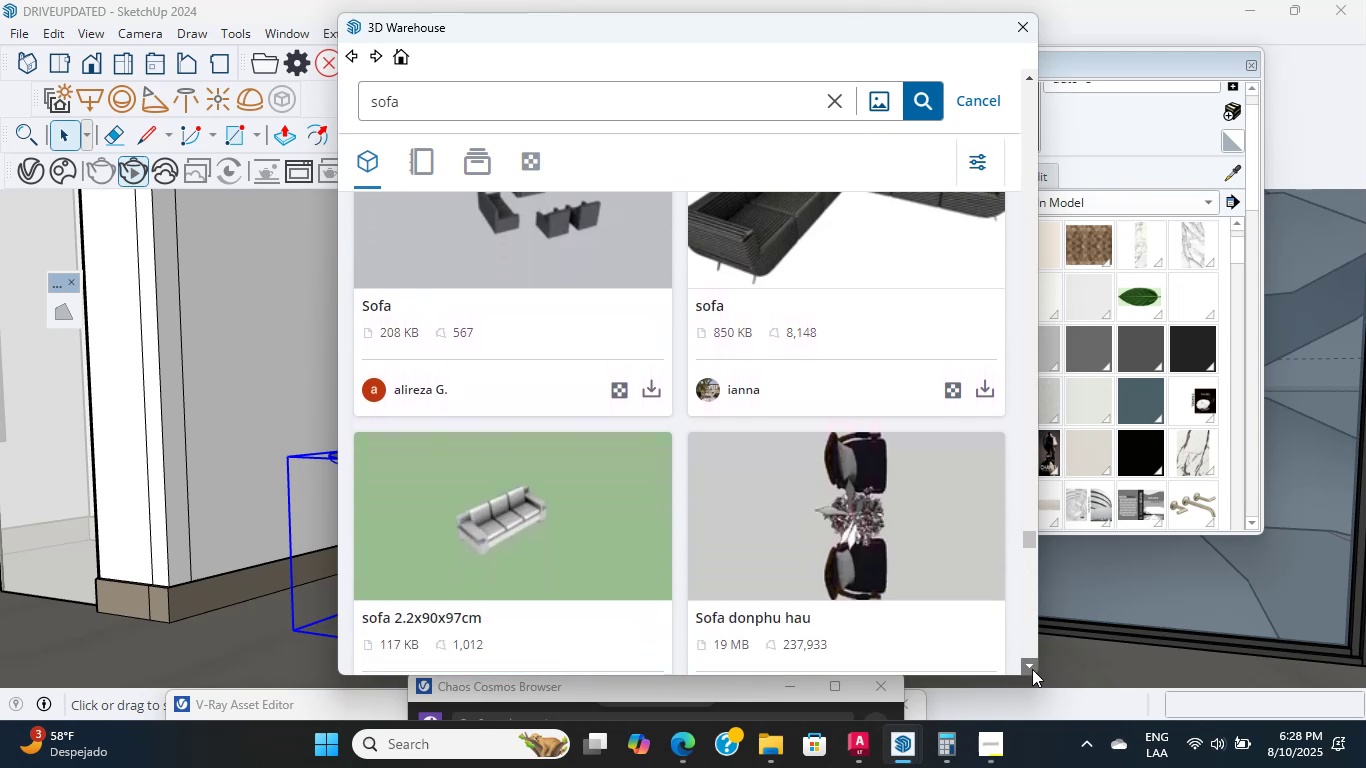 
triple_click([1032, 669])
 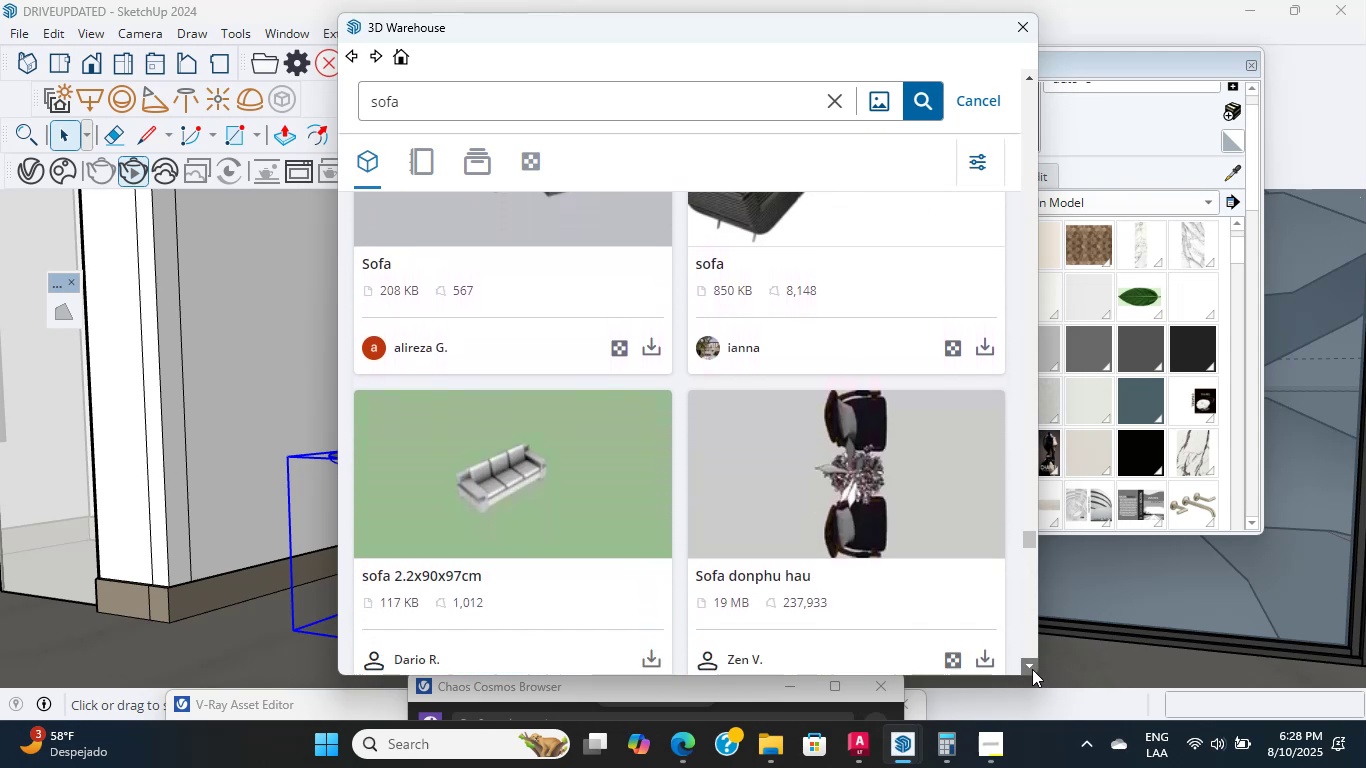 
triple_click([1032, 669])
 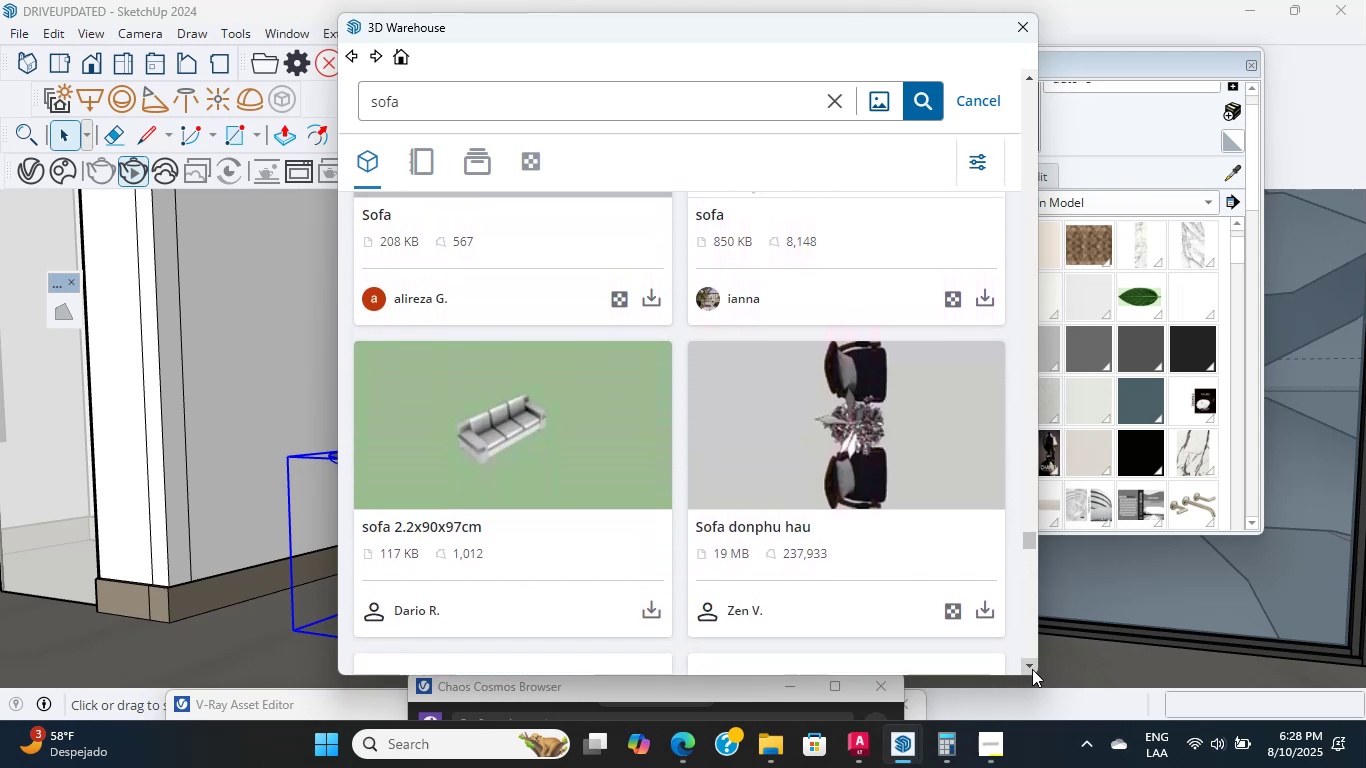 
triple_click([1032, 669])
 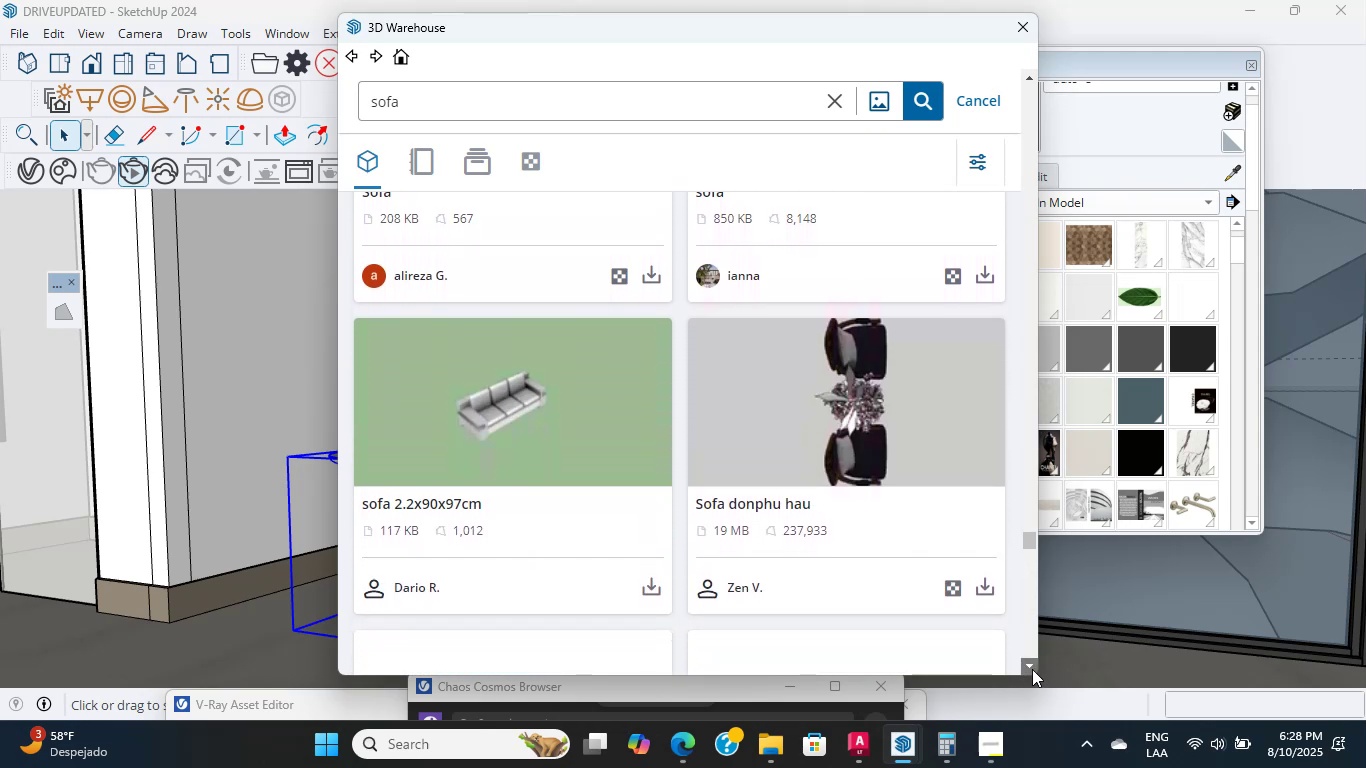 
triple_click([1032, 669])
 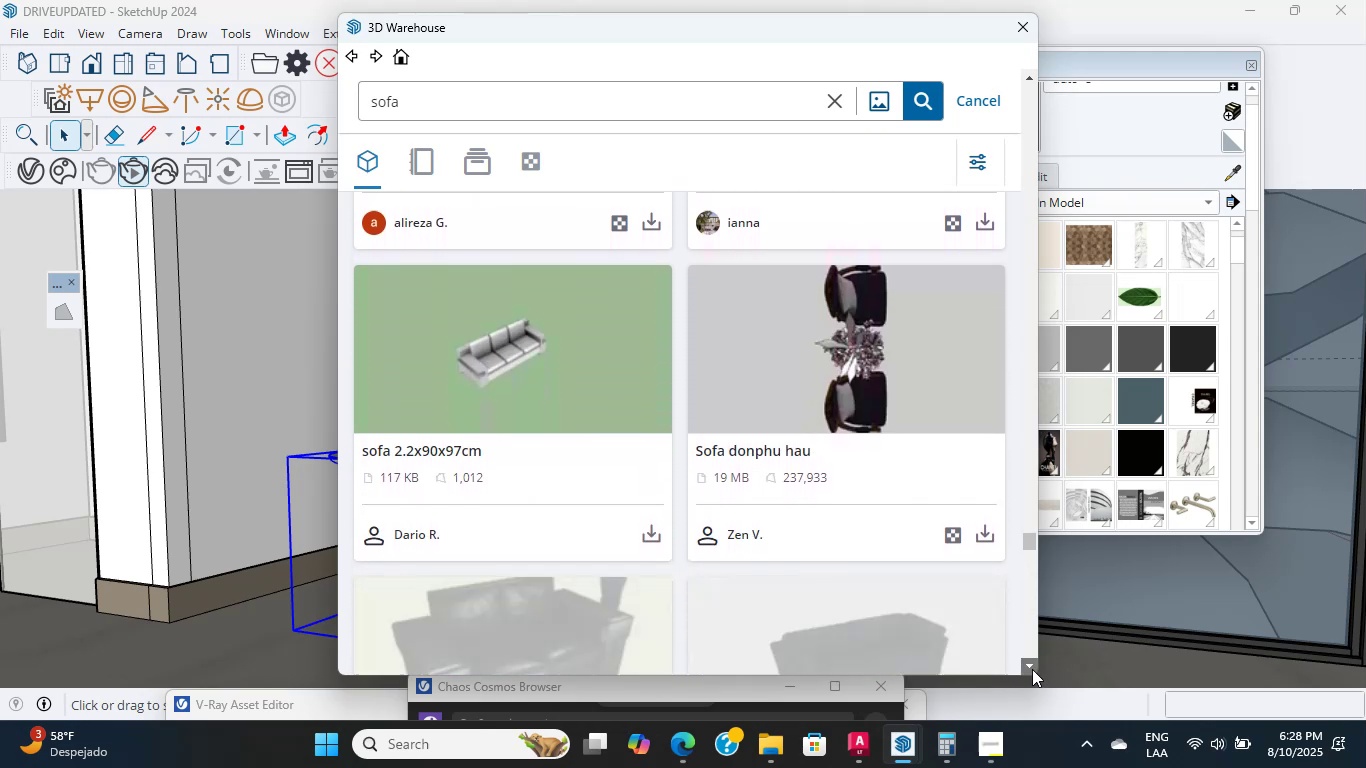 
triple_click([1032, 669])
 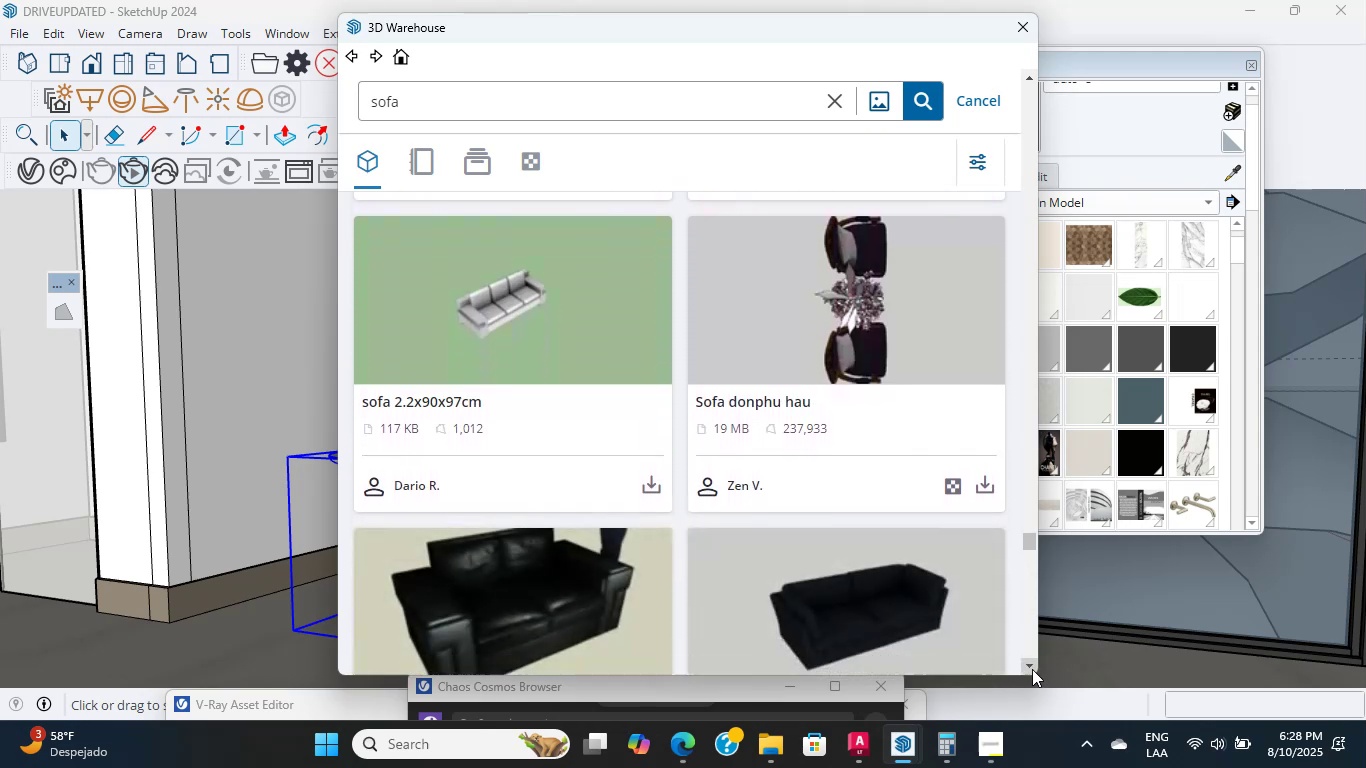 
triple_click([1032, 669])
 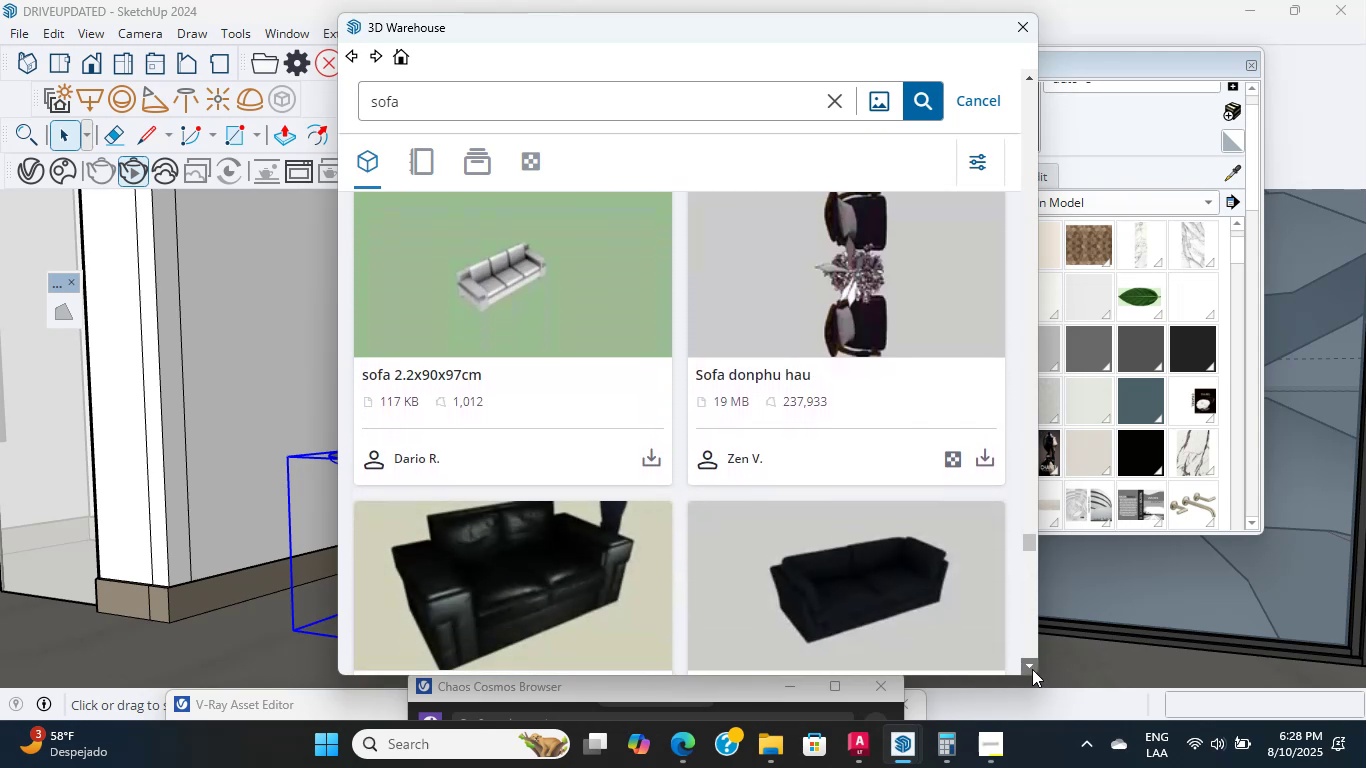 
triple_click([1032, 669])
 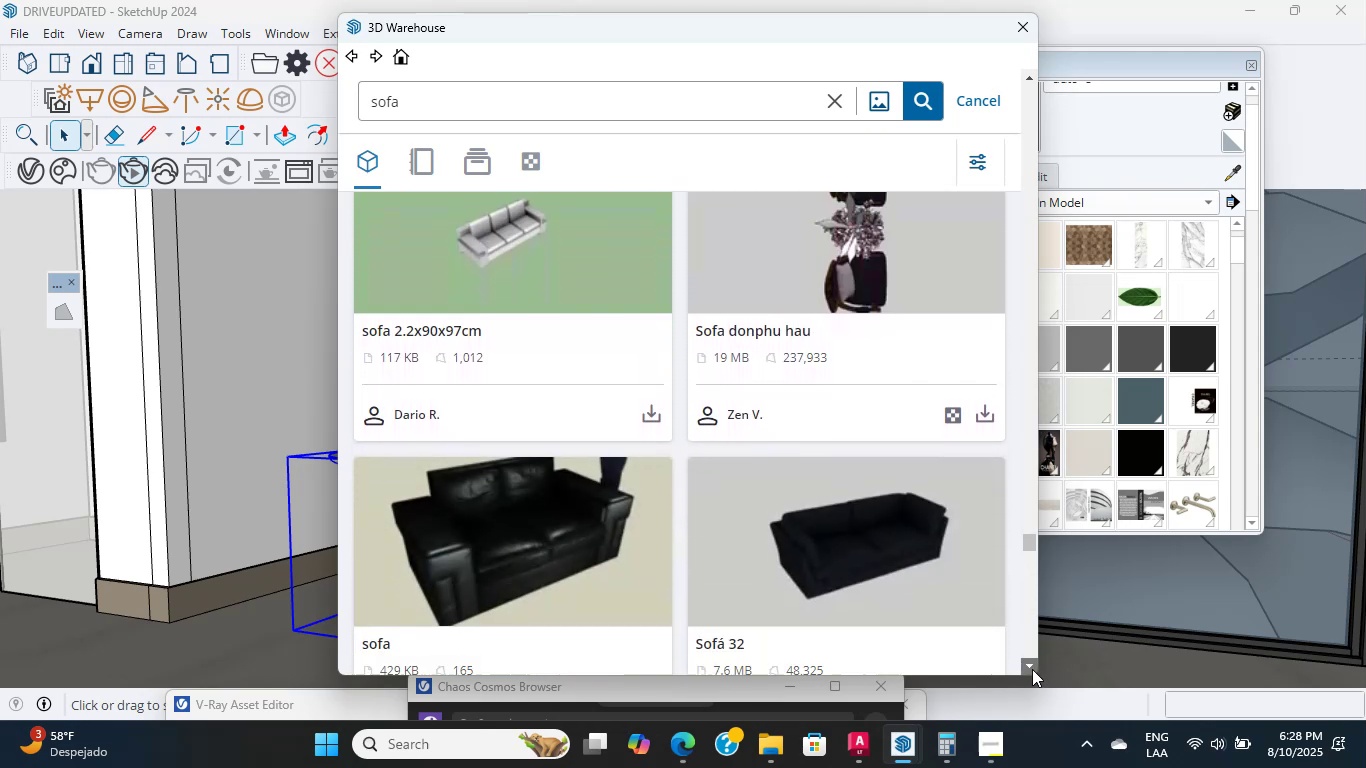 
triple_click([1032, 669])
 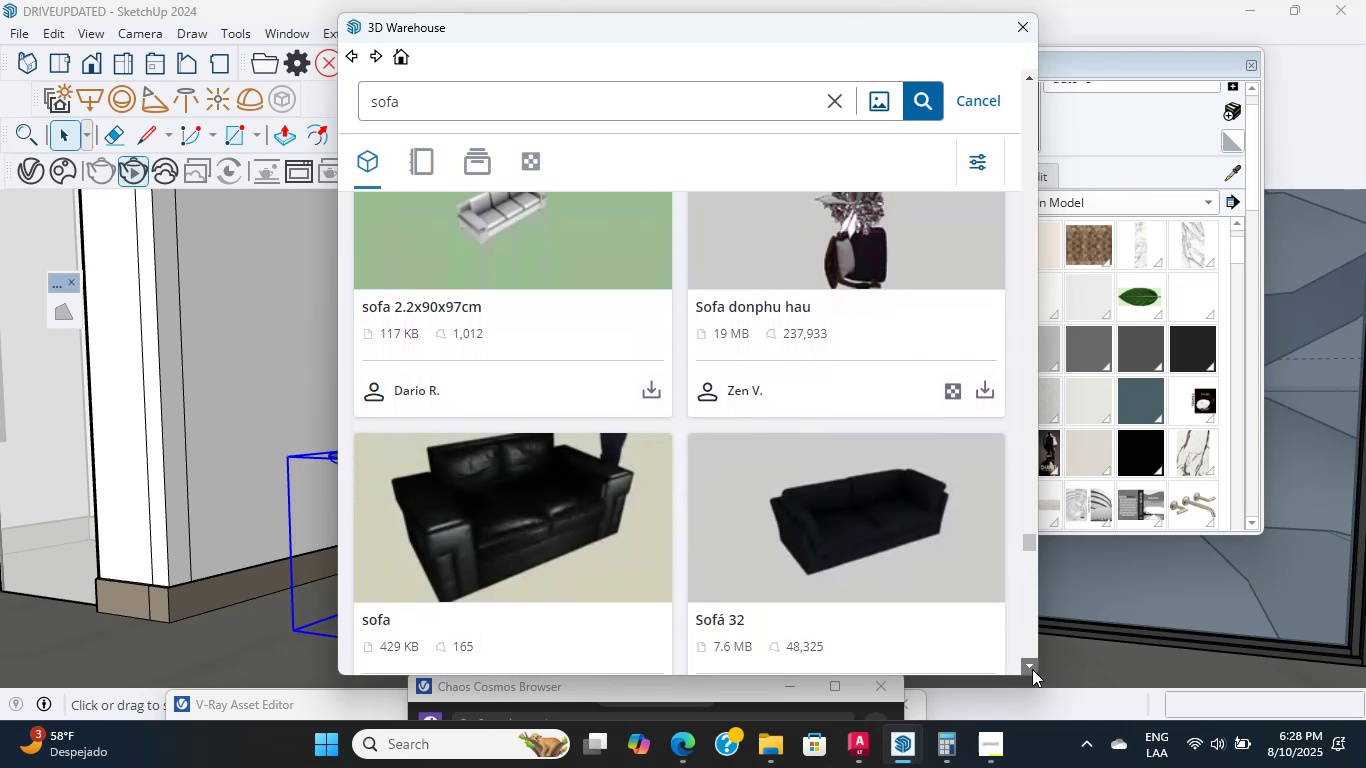 
triple_click([1032, 669])
 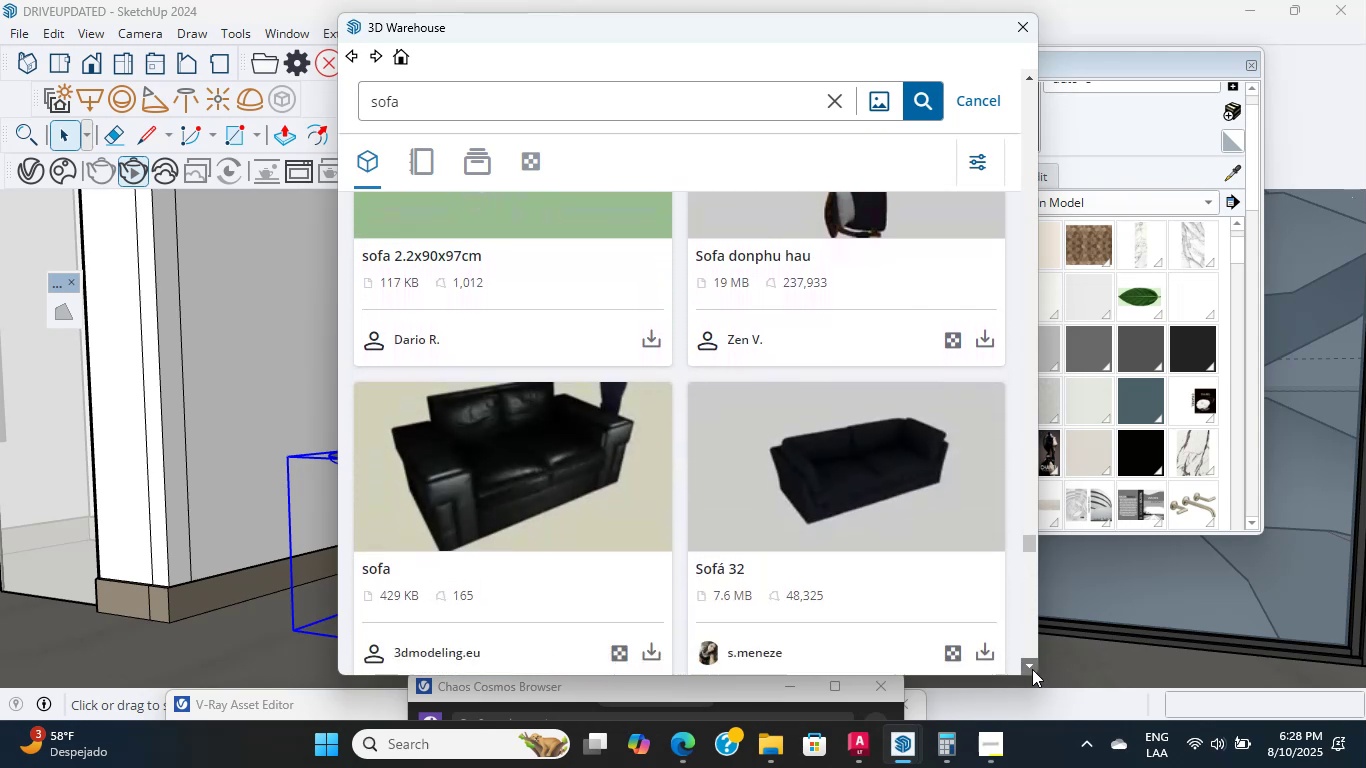 
triple_click([1032, 669])
 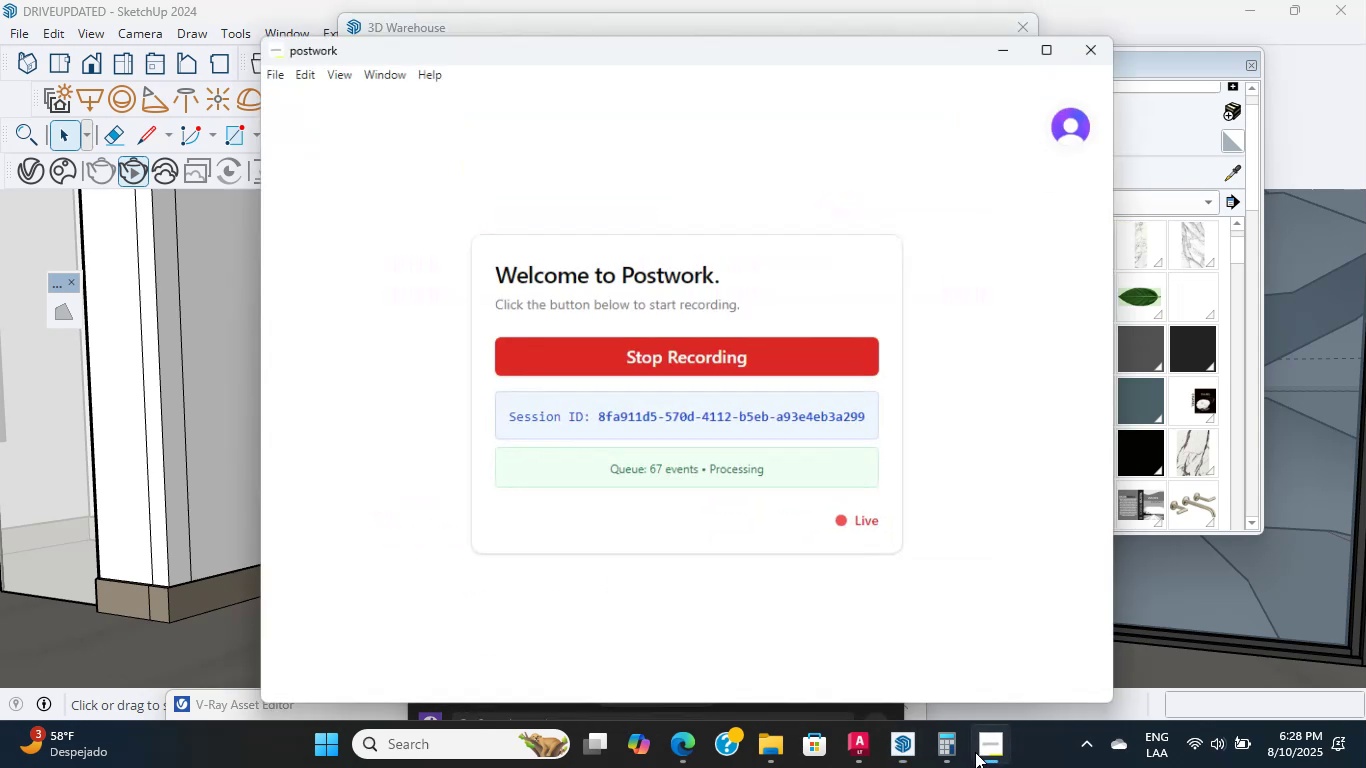 
left_click([975, 751])
 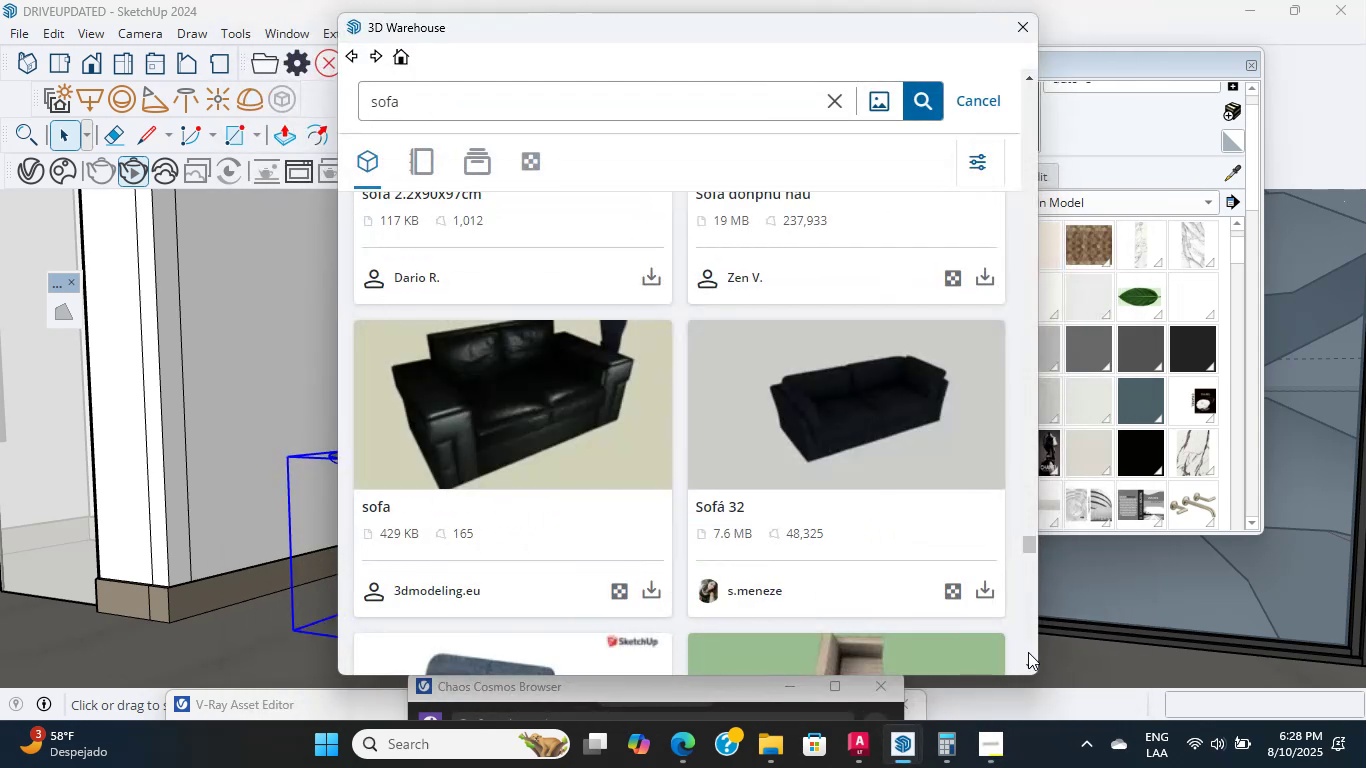 
double_click([1028, 655])
 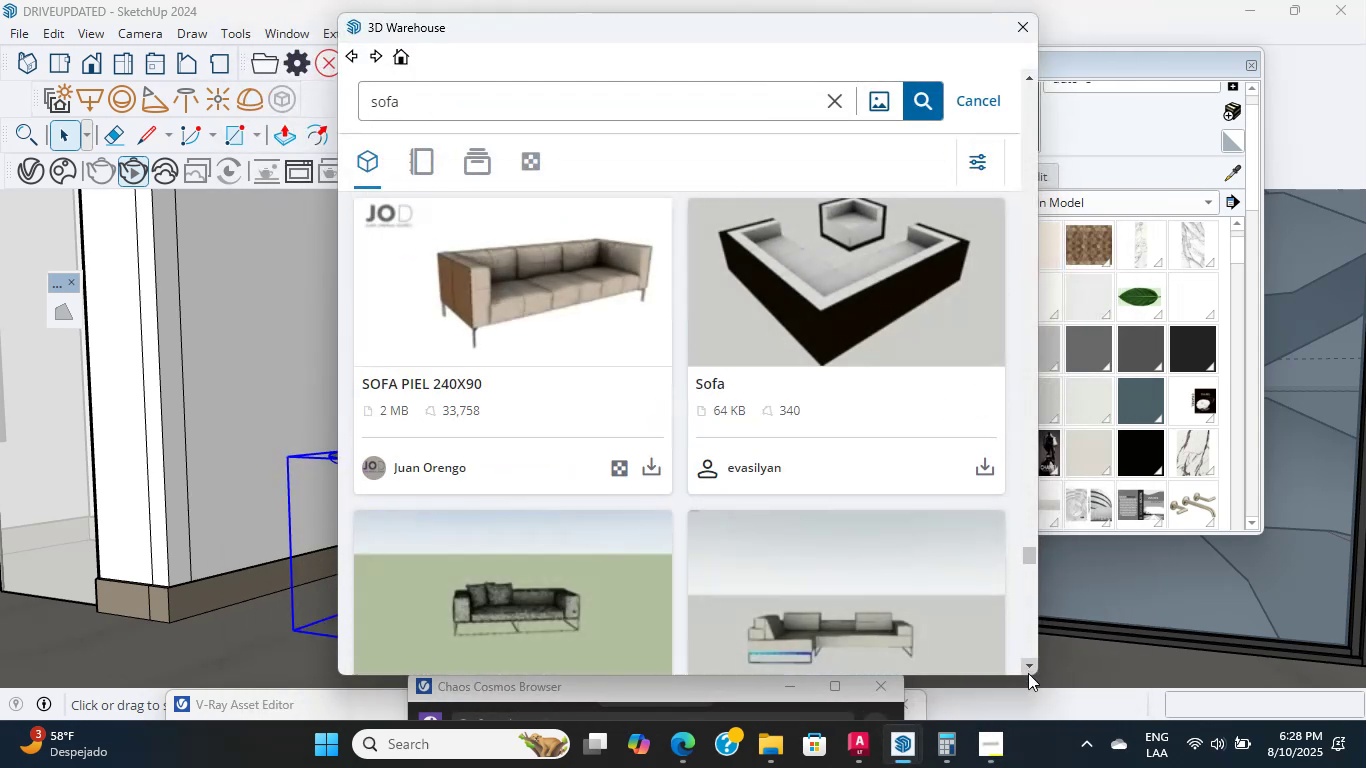 
double_click([1028, 673])
 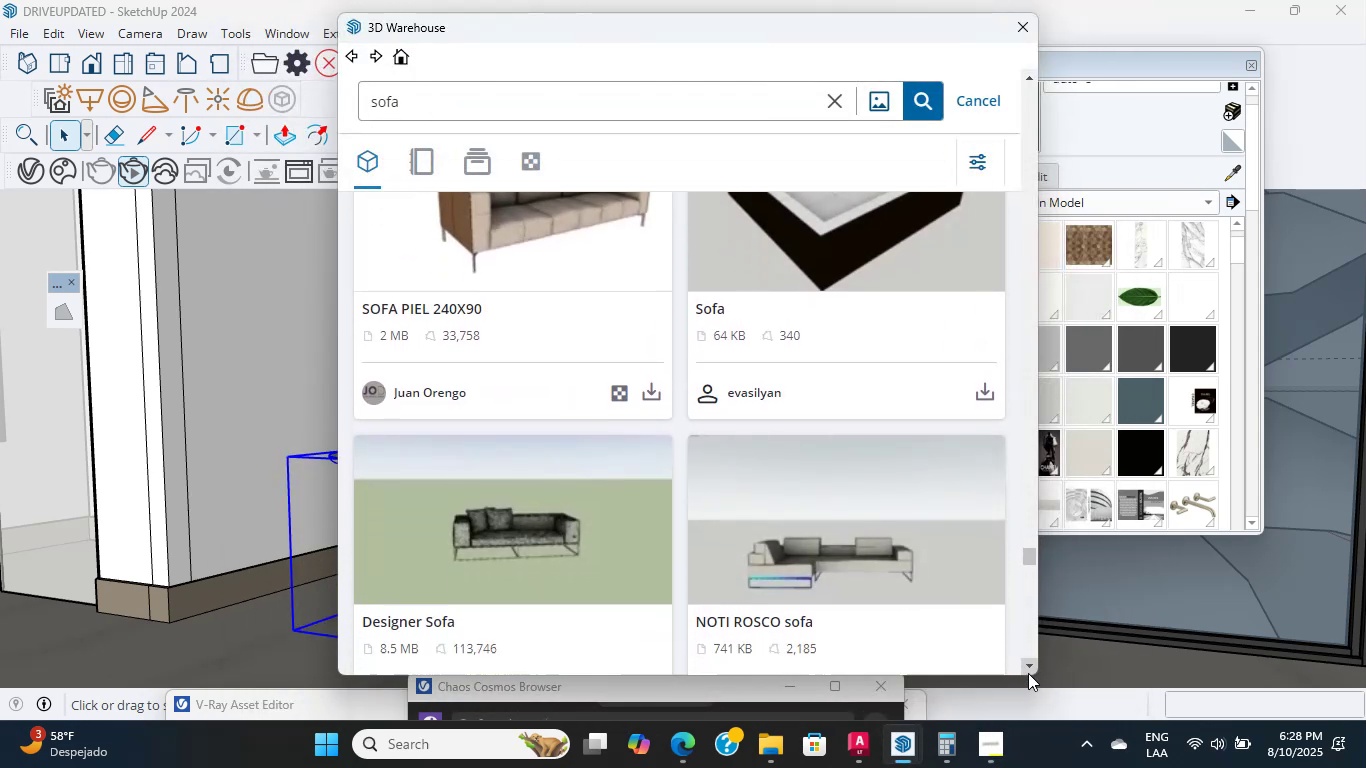 
triple_click([1028, 673])
 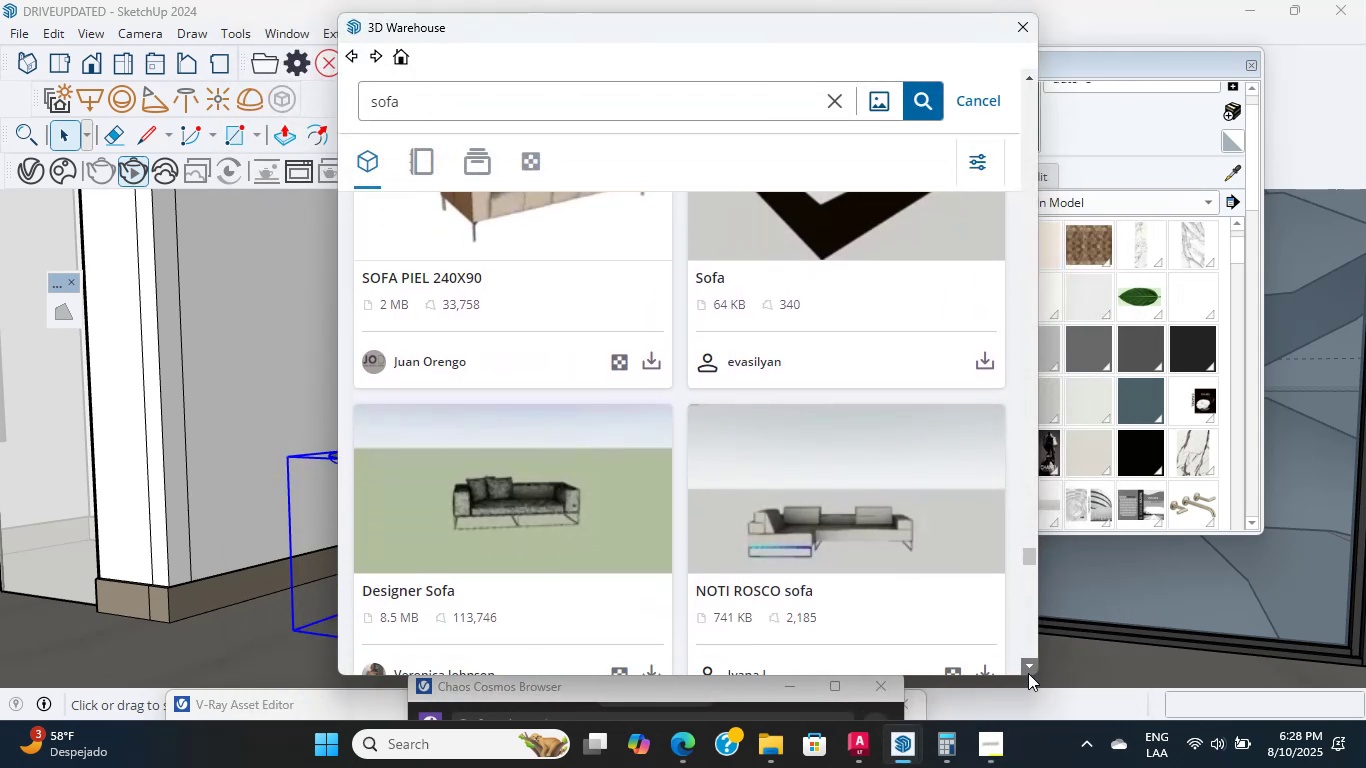 
triple_click([1028, 673])
 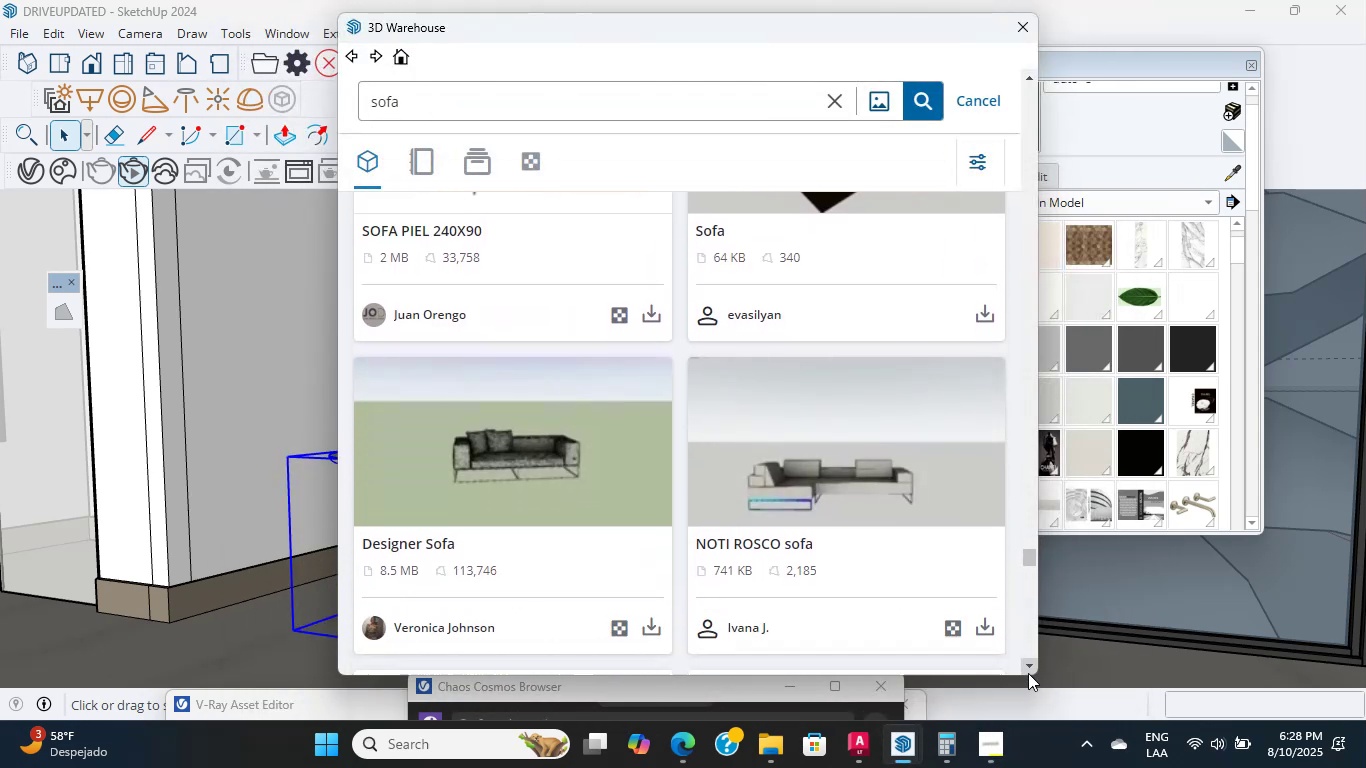 
triple_click([1028, 673])
 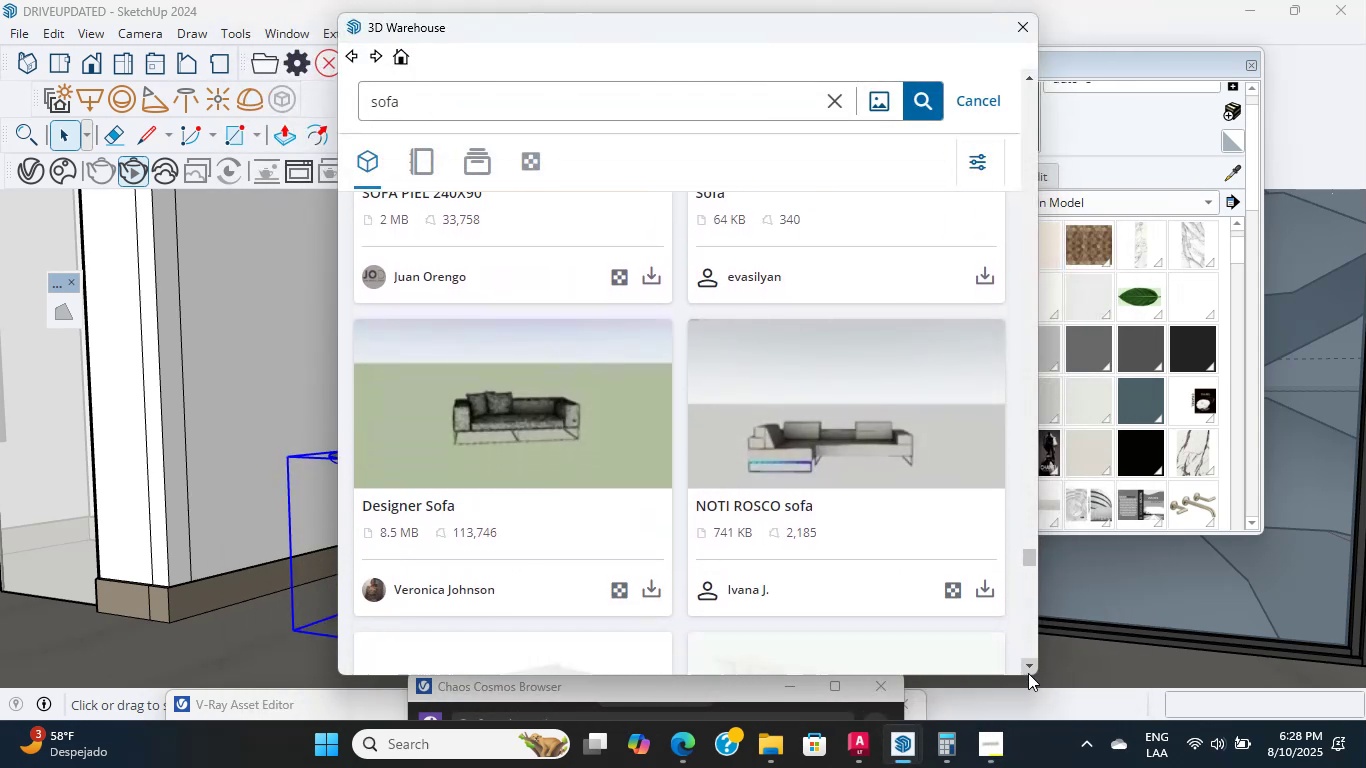 
triple_click([1028, 673])
 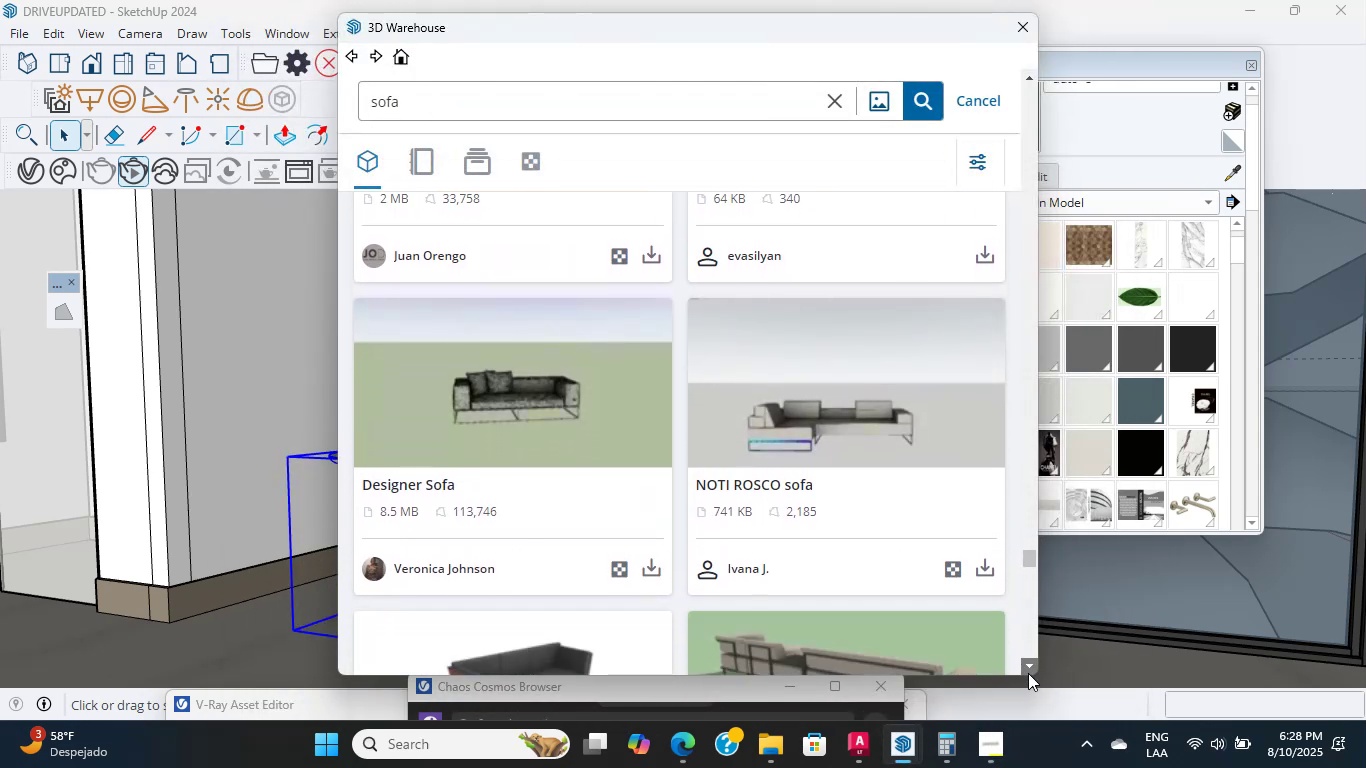 
triple_click([1028, 673])
 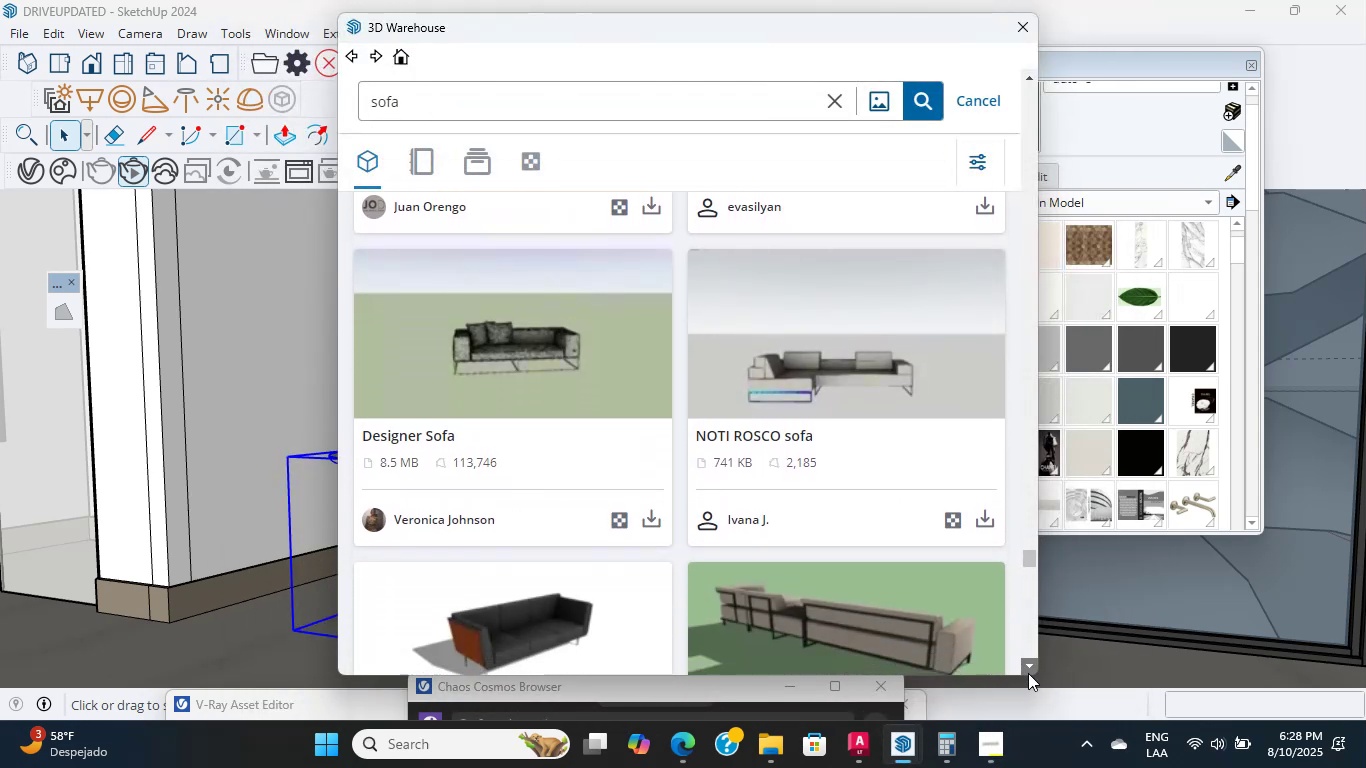 
triple_click([1028, 673])
 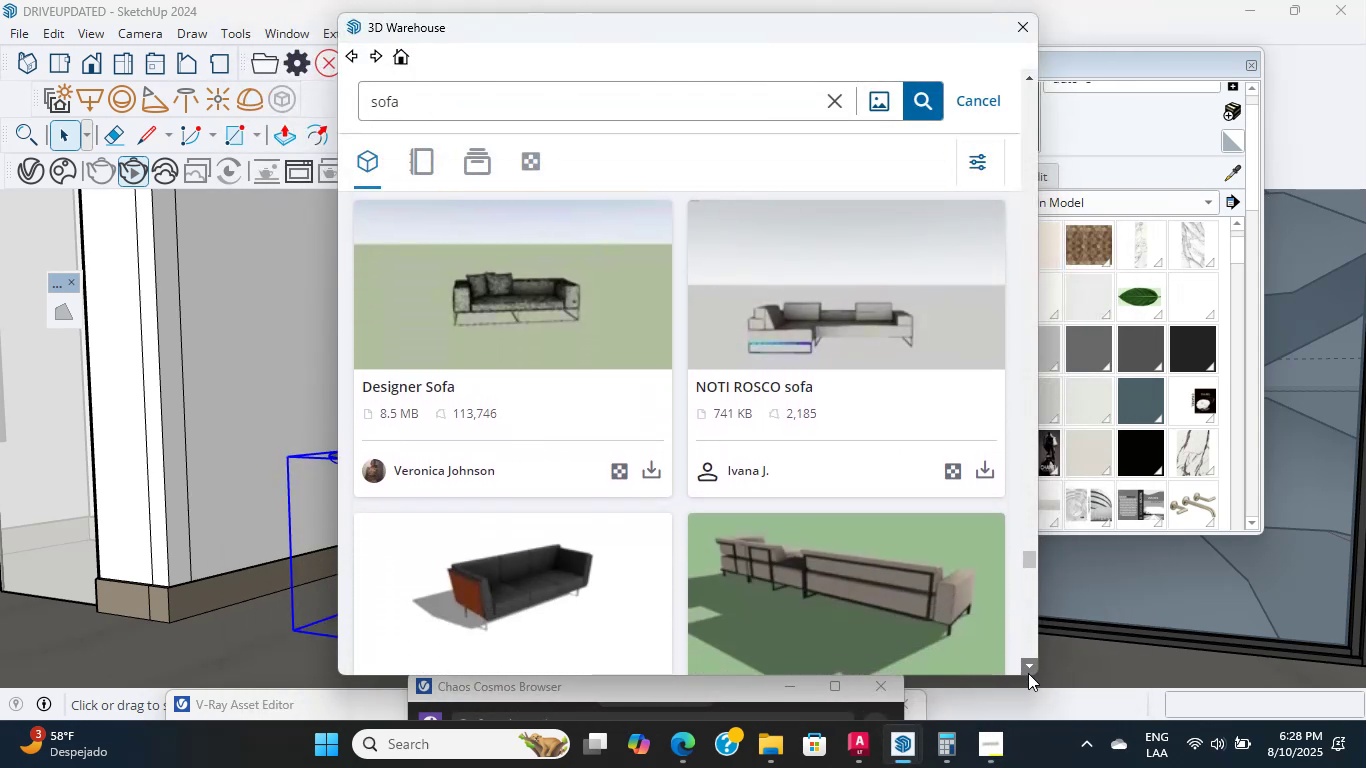 
triple_click([1028, 673])
 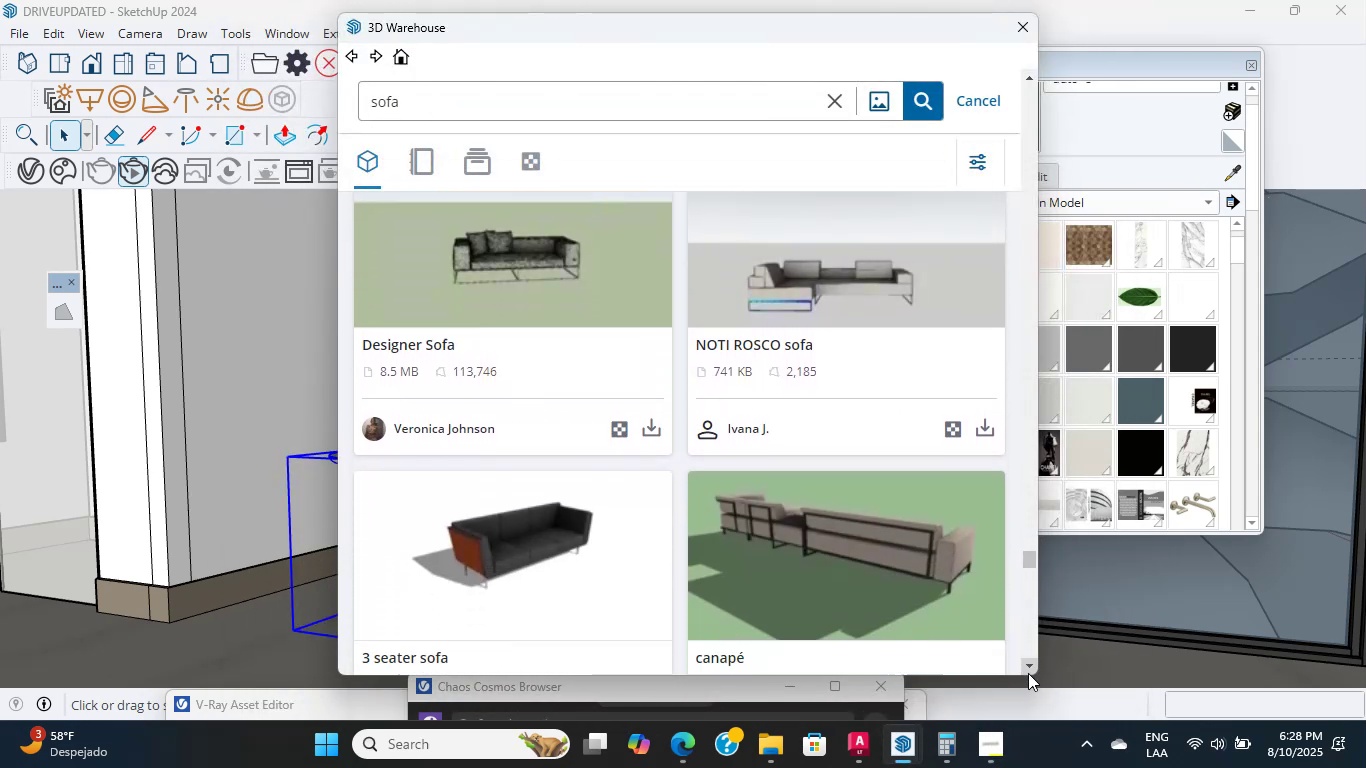 
triple_click([1028, 673])
 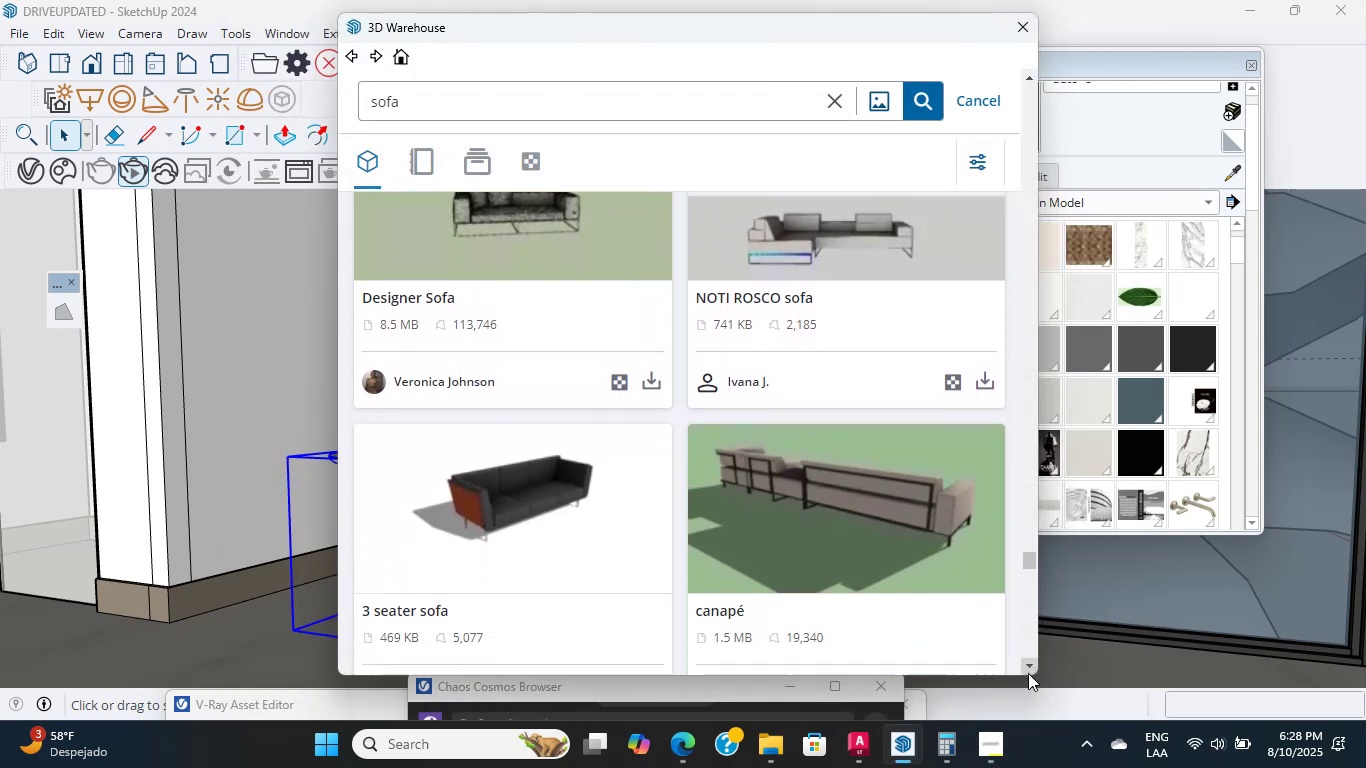 
triple_click([1028, 673])
 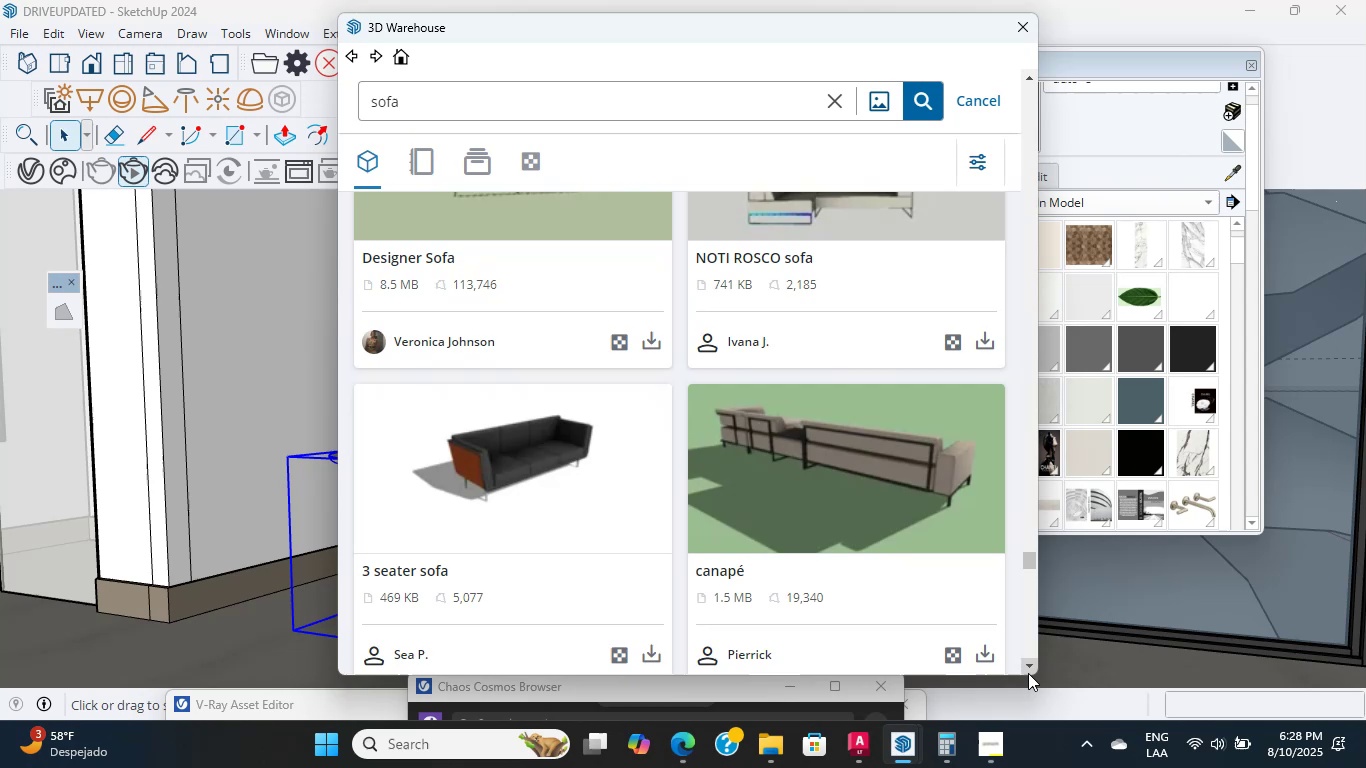 
triple_click([1028, 673])
 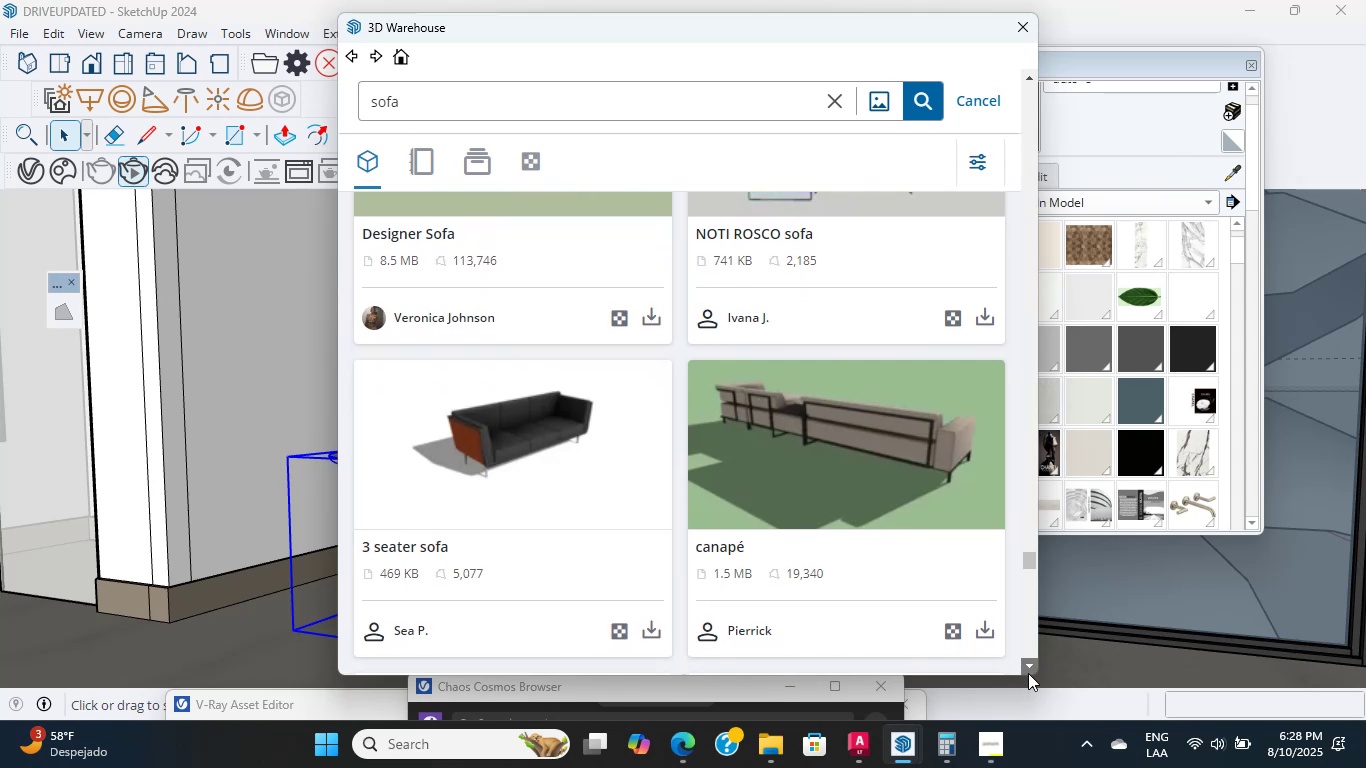 
triple_click([1028, 673])
 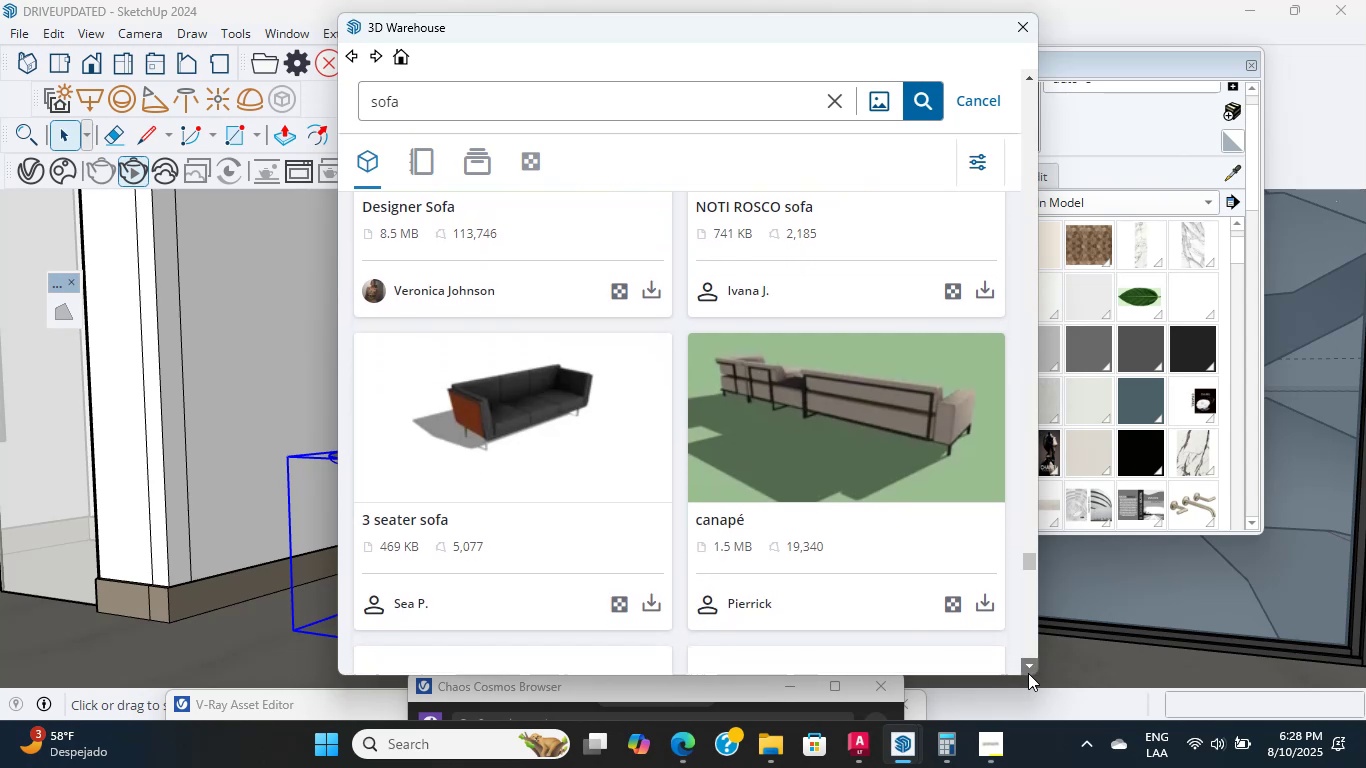 
triple_click([1028, 673])
 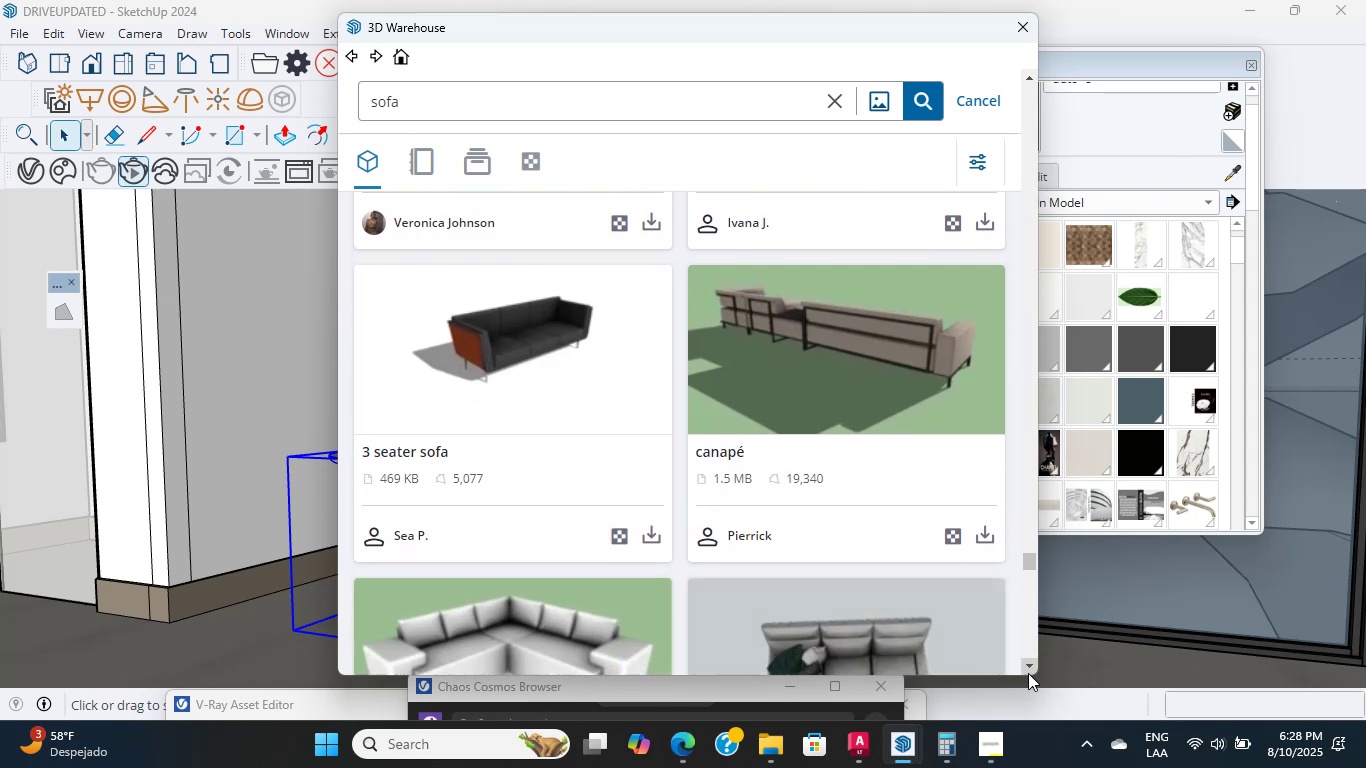 
triple_click([1028, 673])
 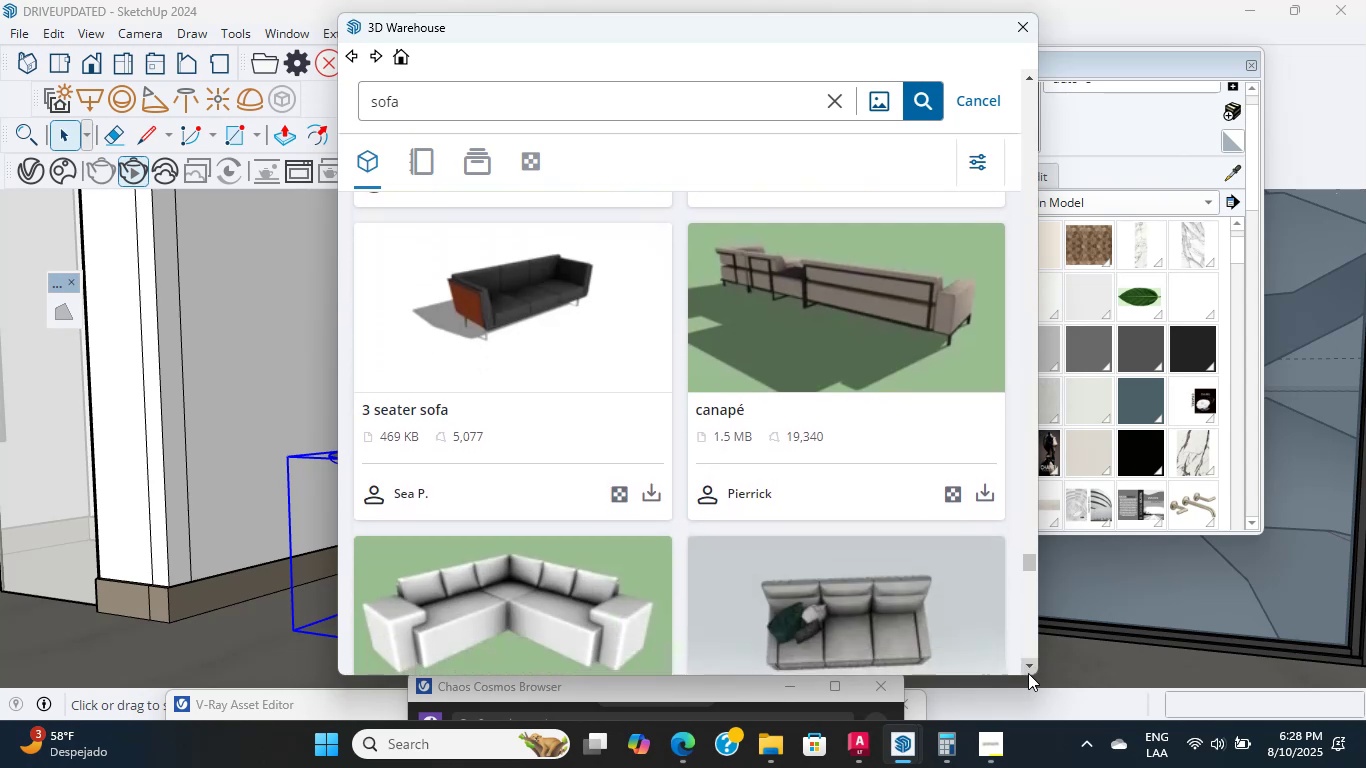 
triple_click([1028, 673])
 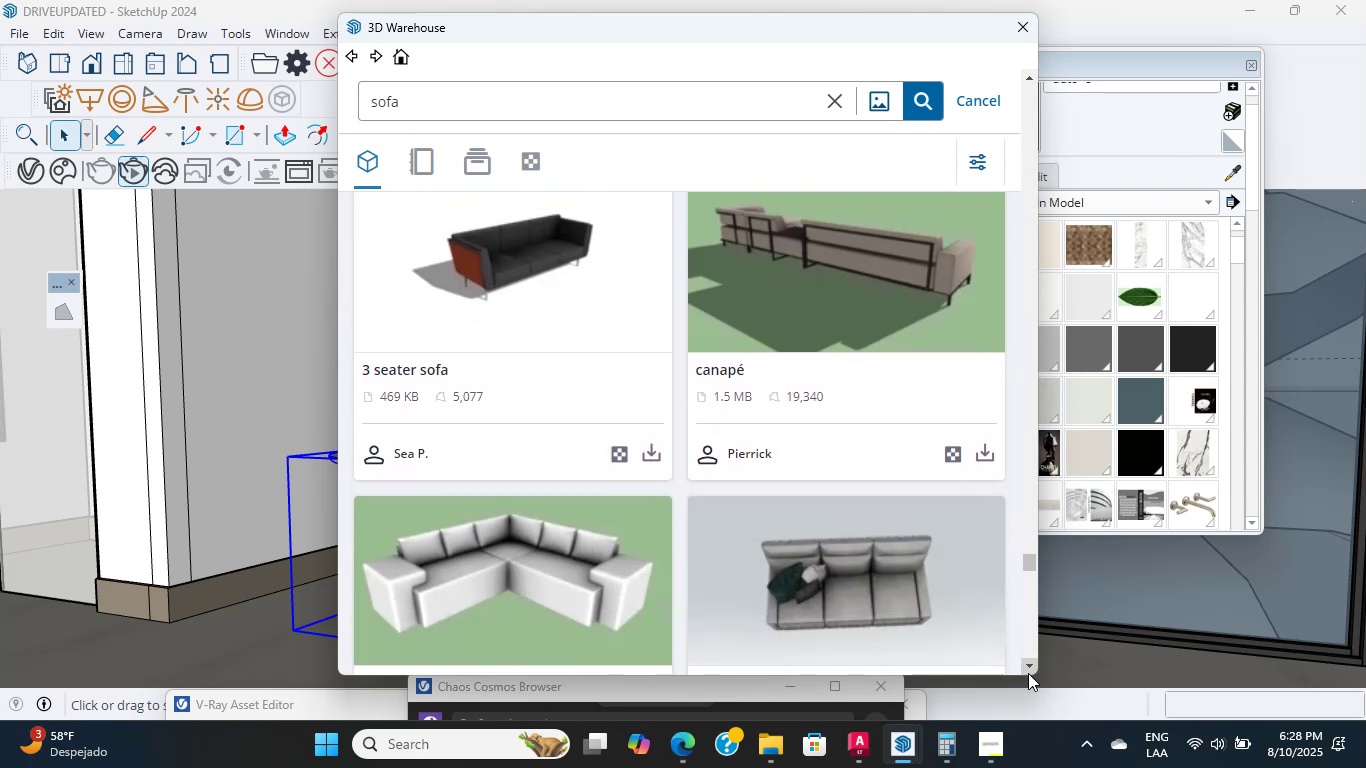 
triple_click([1028, 673])
 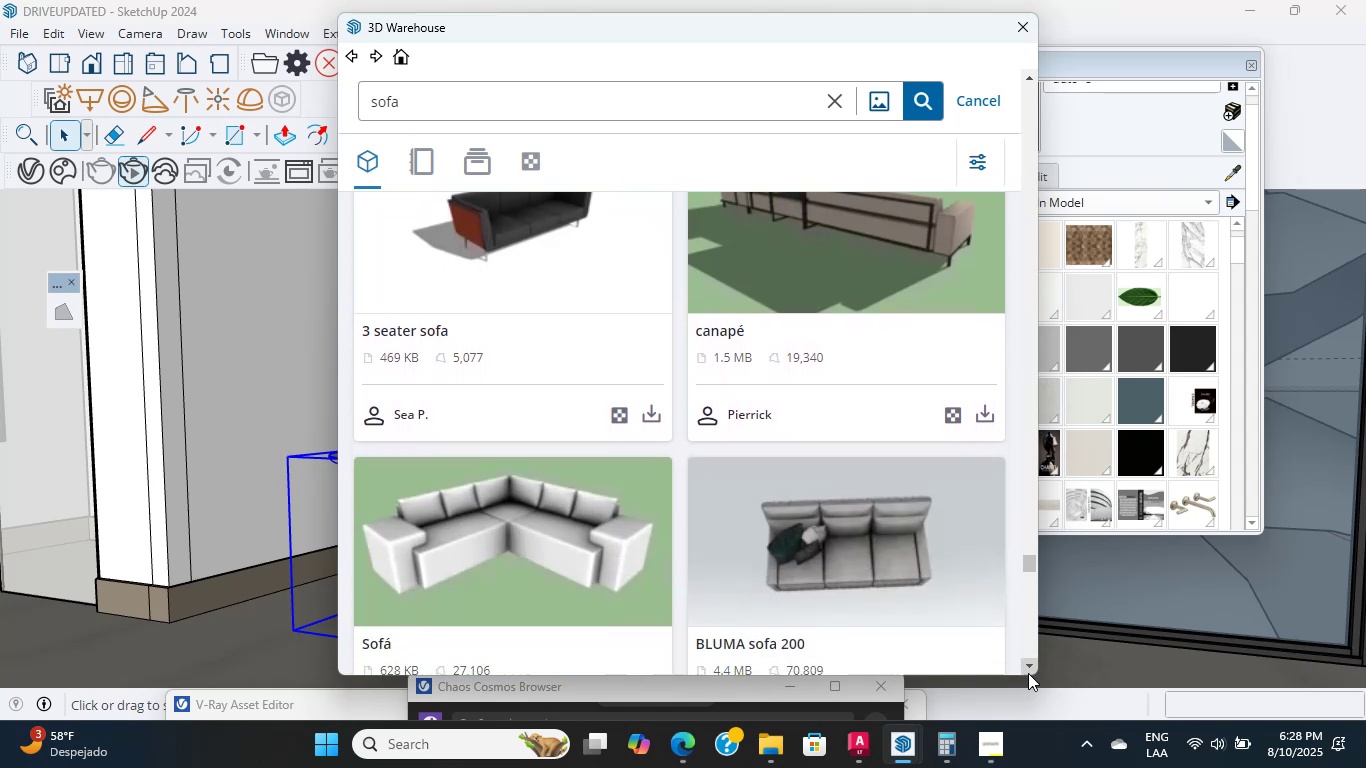 
triple_click([1028, 673])
 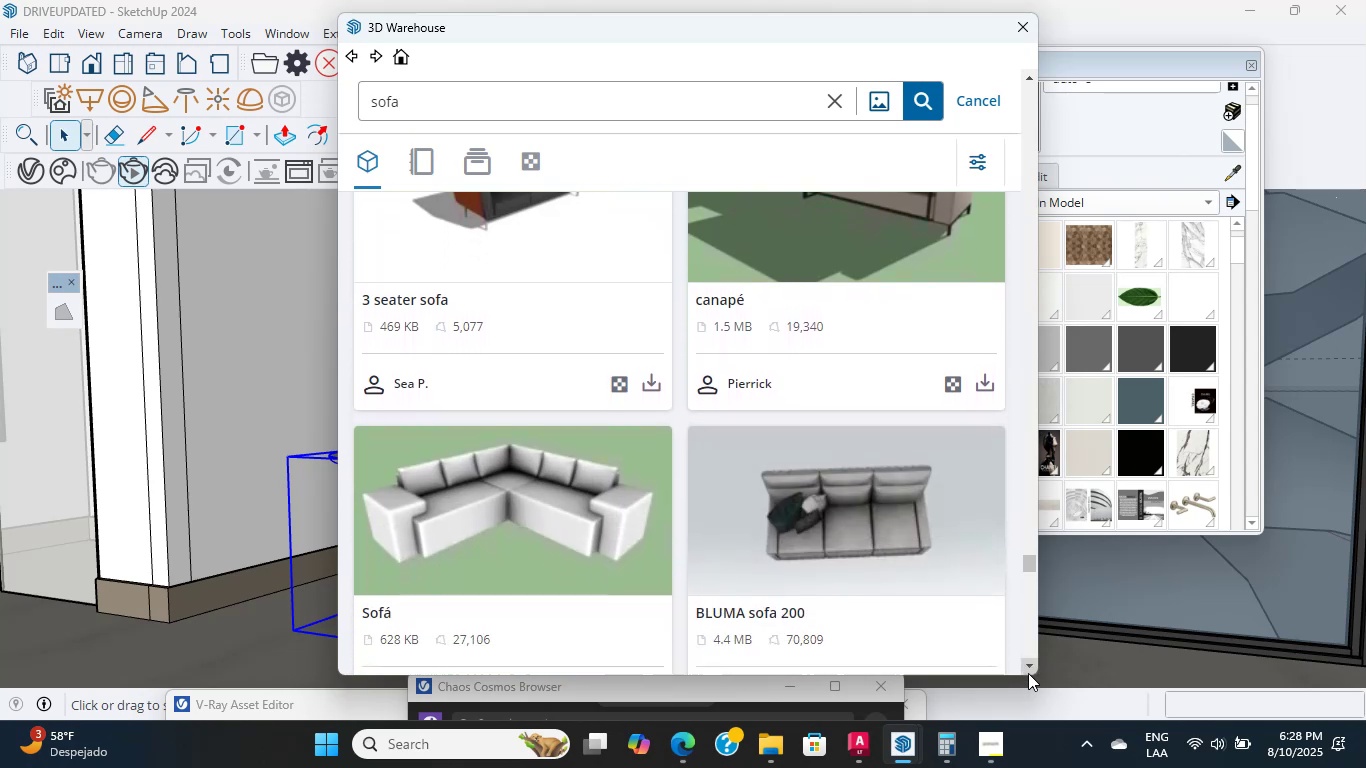 
triple_click([1028, 673])
 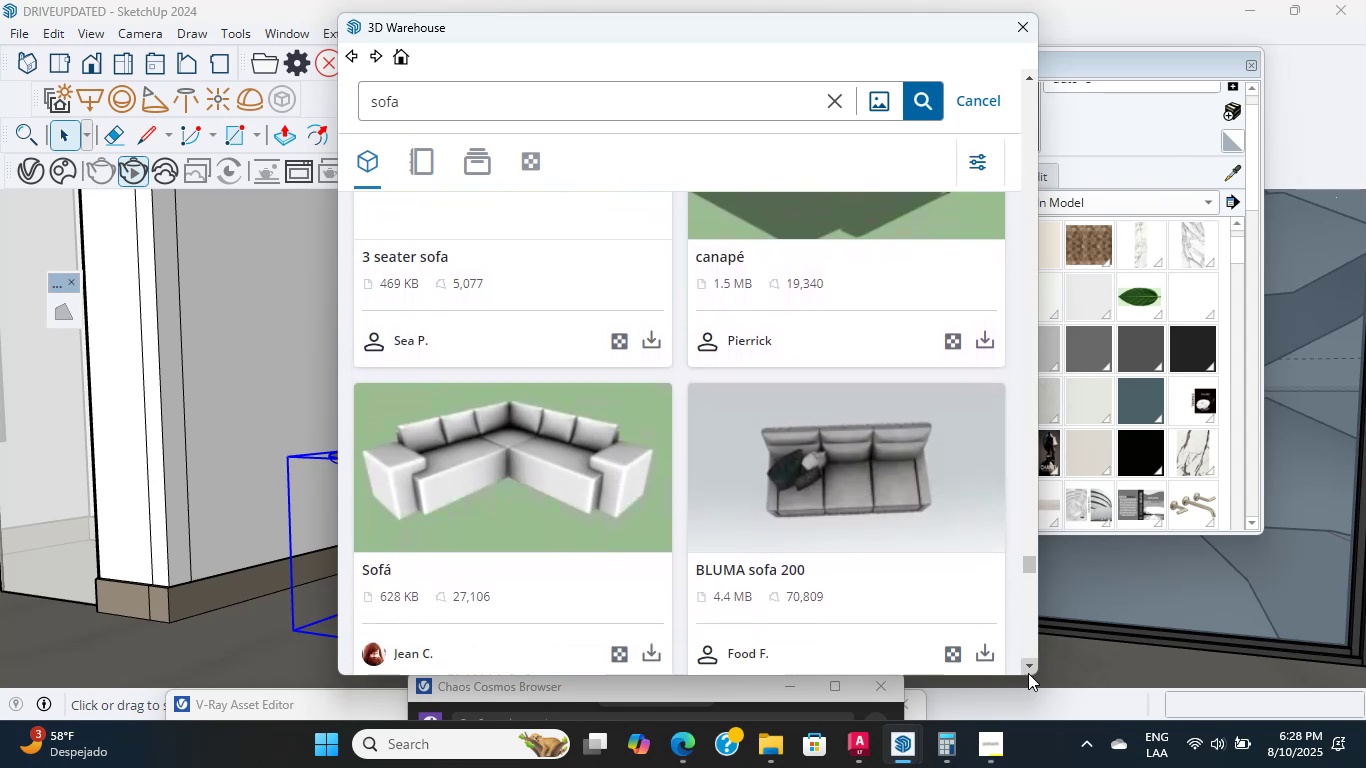 
triple_click([1028, 673])
 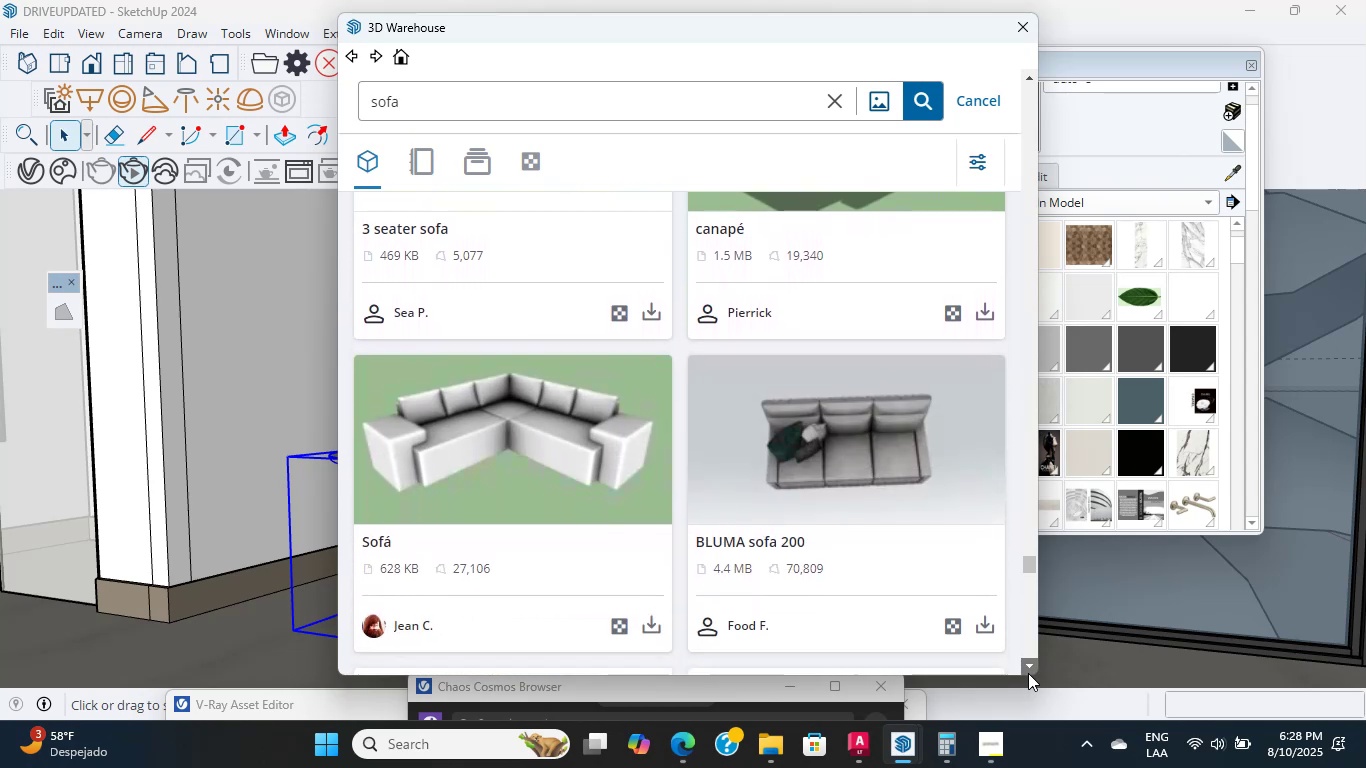 
triple_click([1028, 673])
 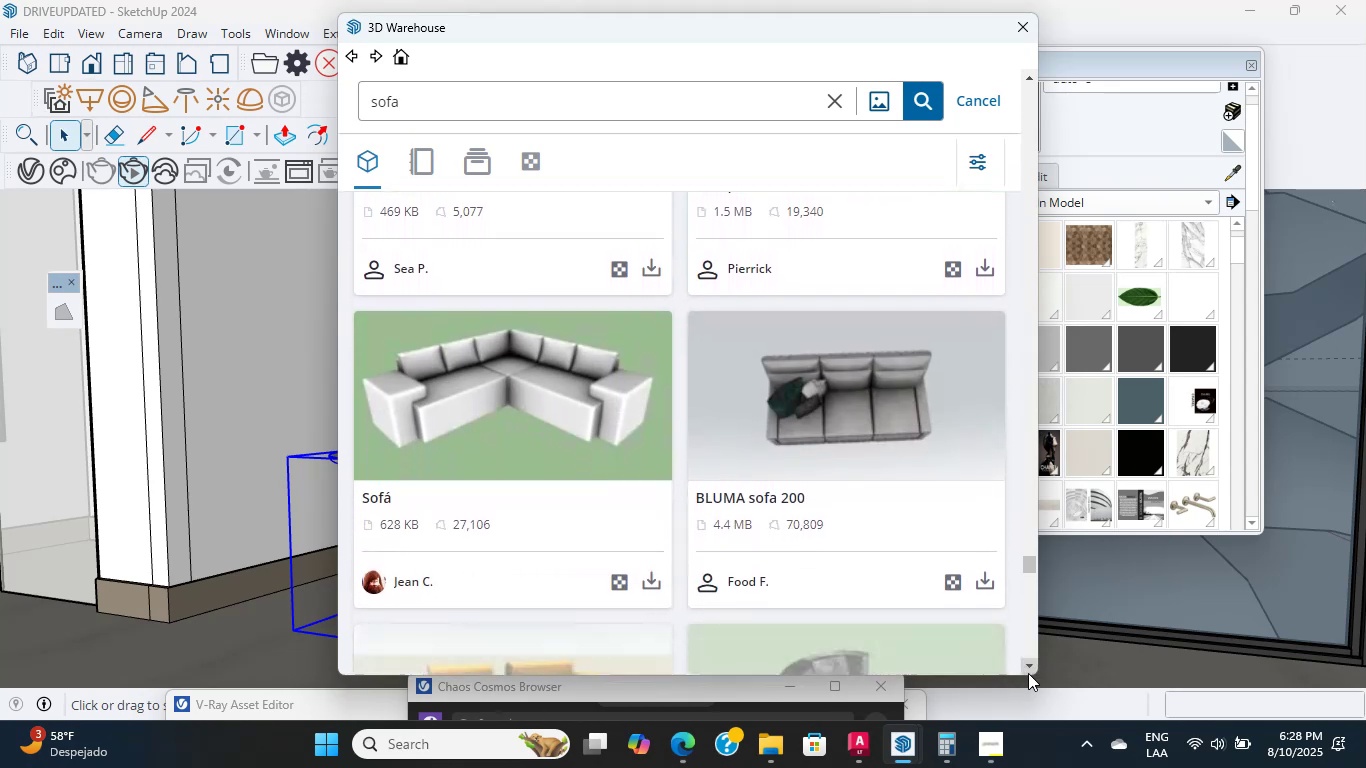 
triple_click([1028, 673])
 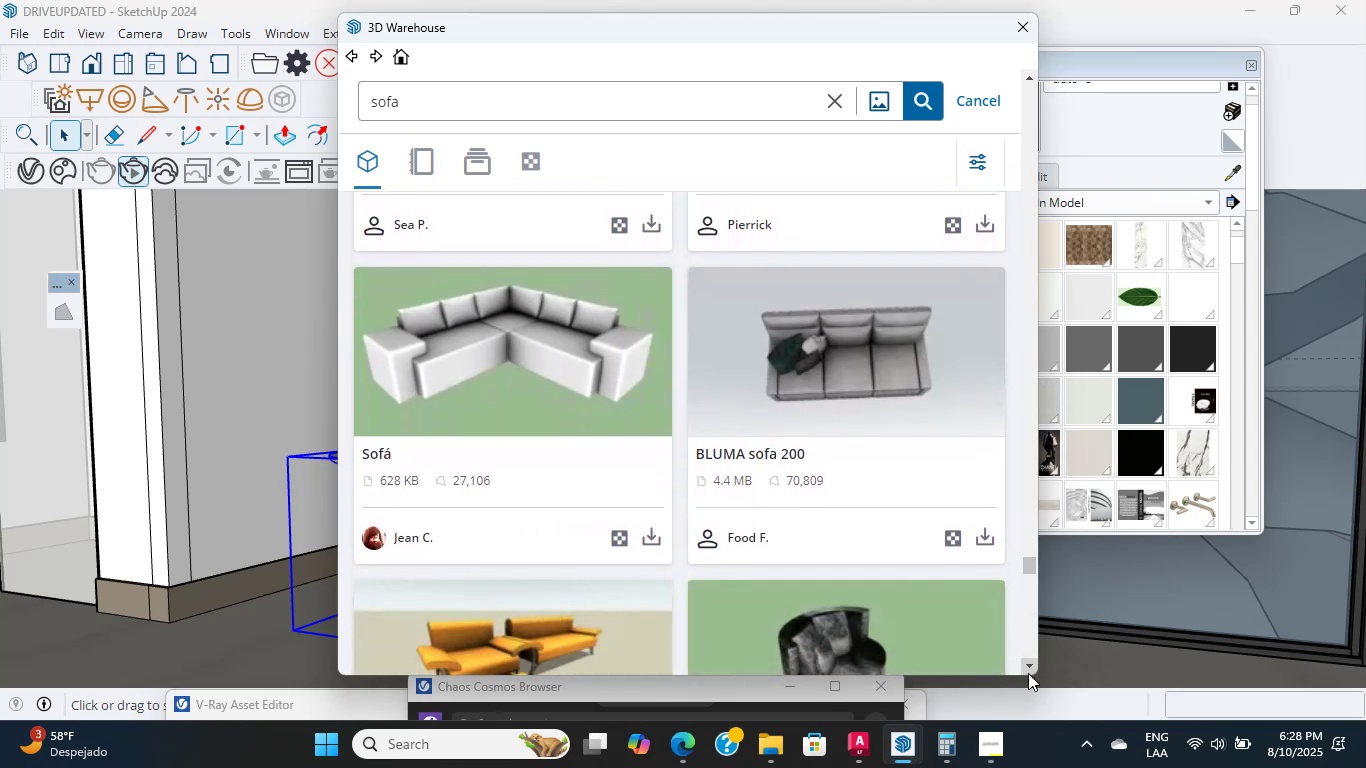 
triple_click([1028, 673])
 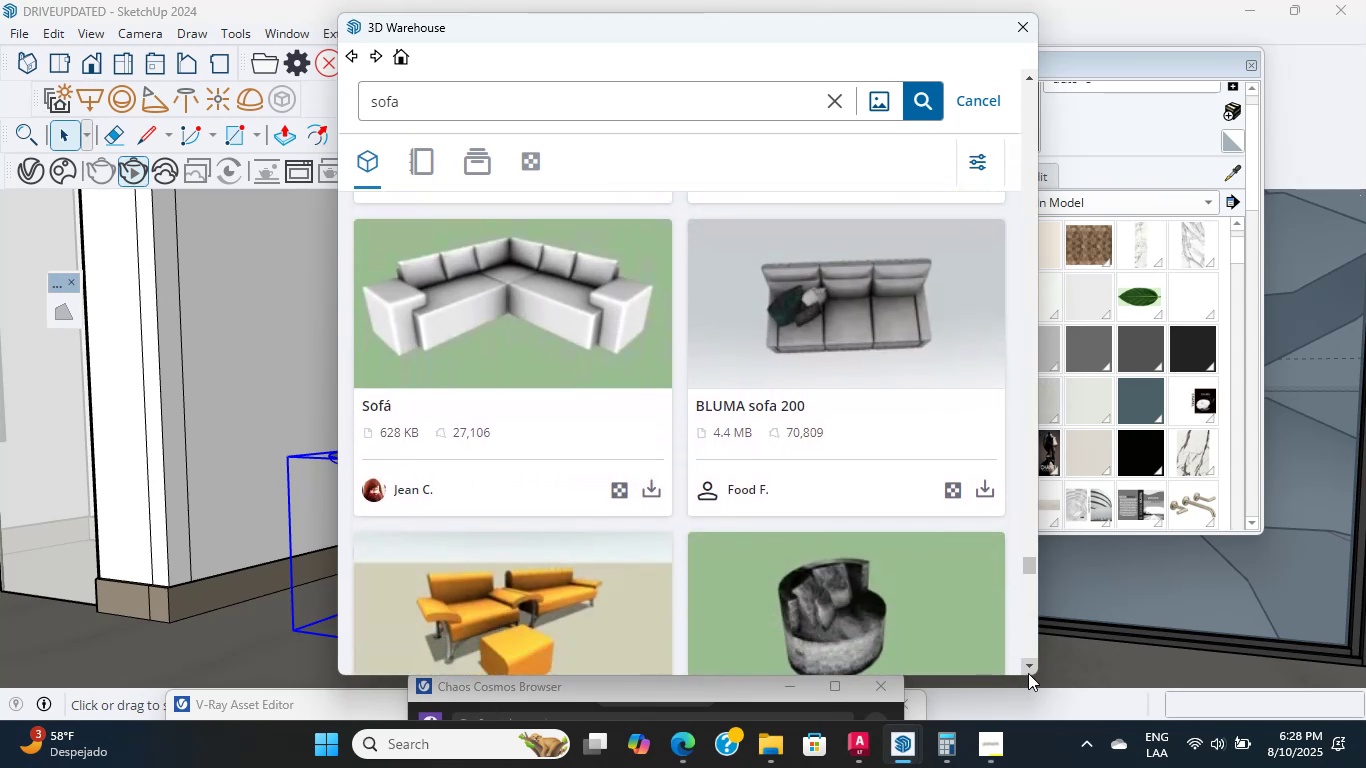 
triple_click([1028, 673])
 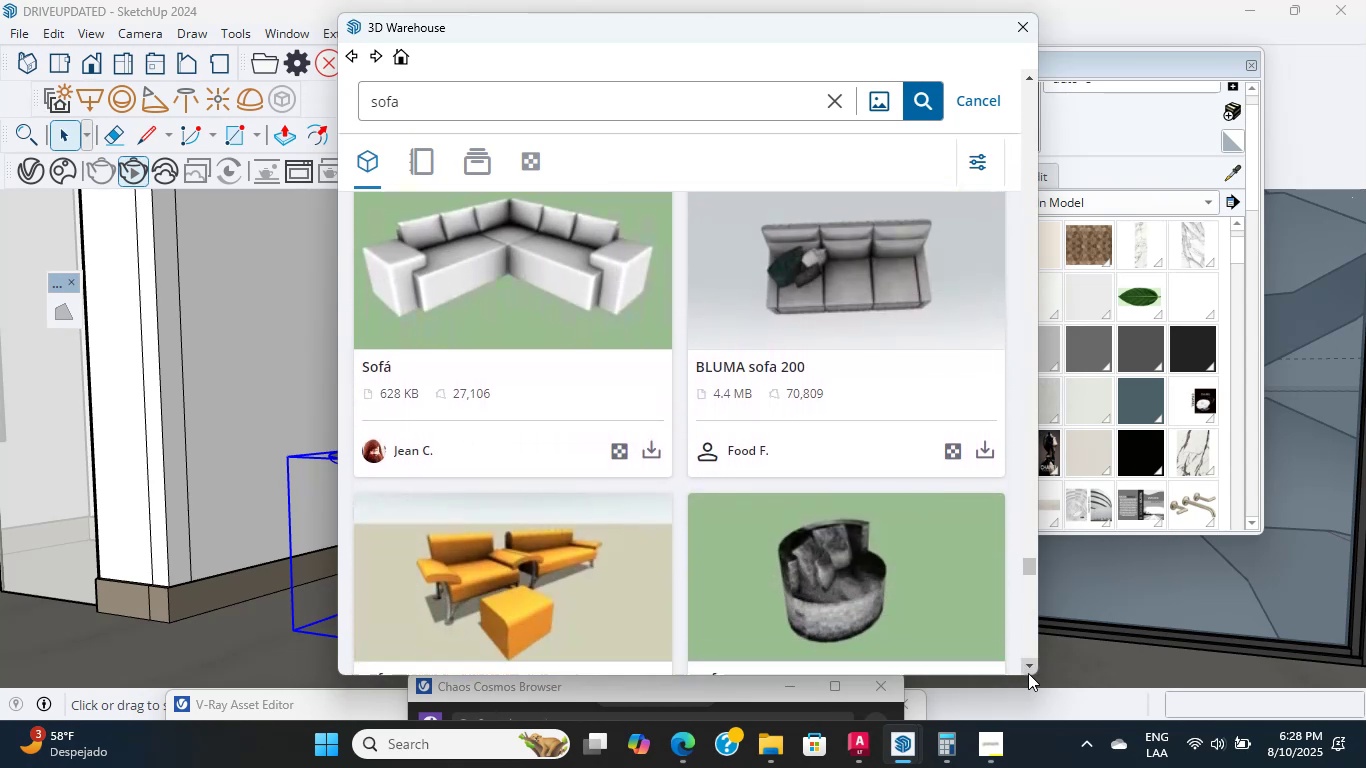 
triple_click([1028, 673])
 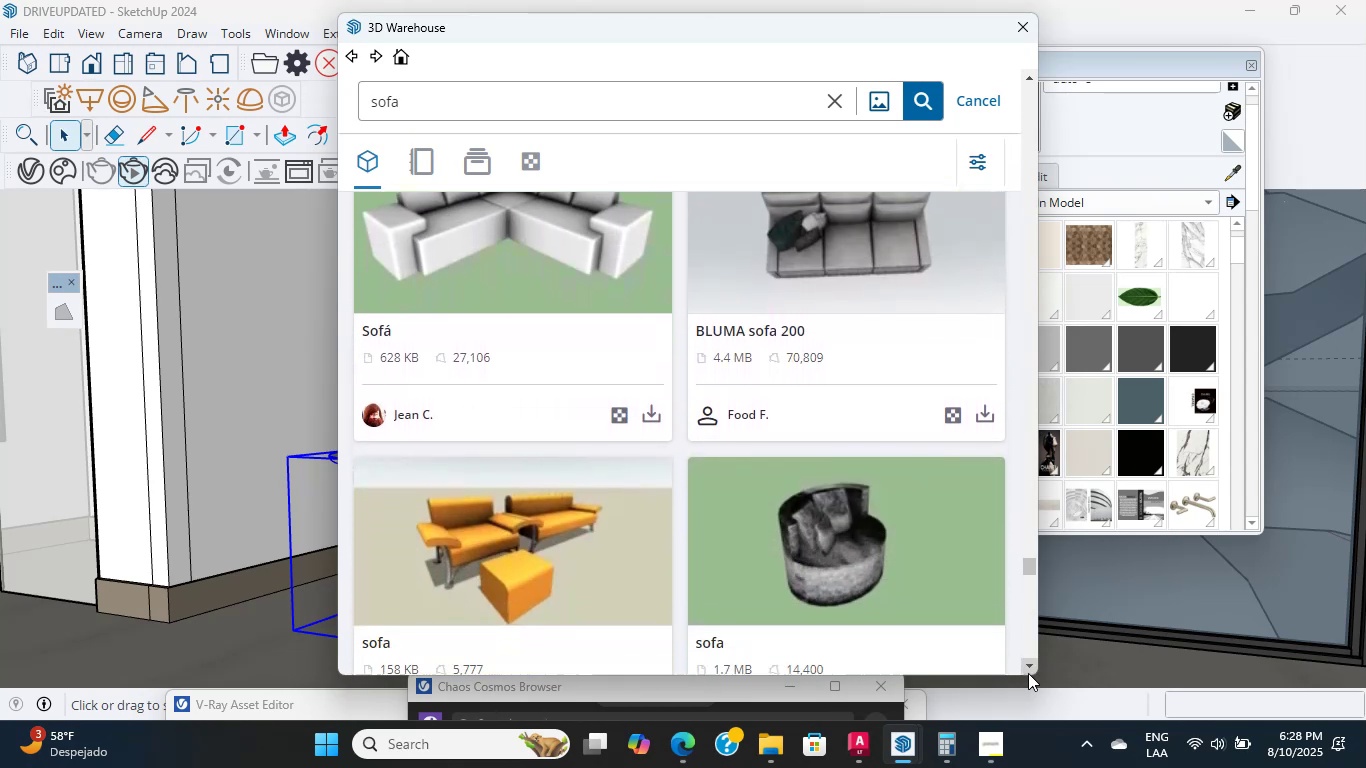 
triple_click([1028, 673])
 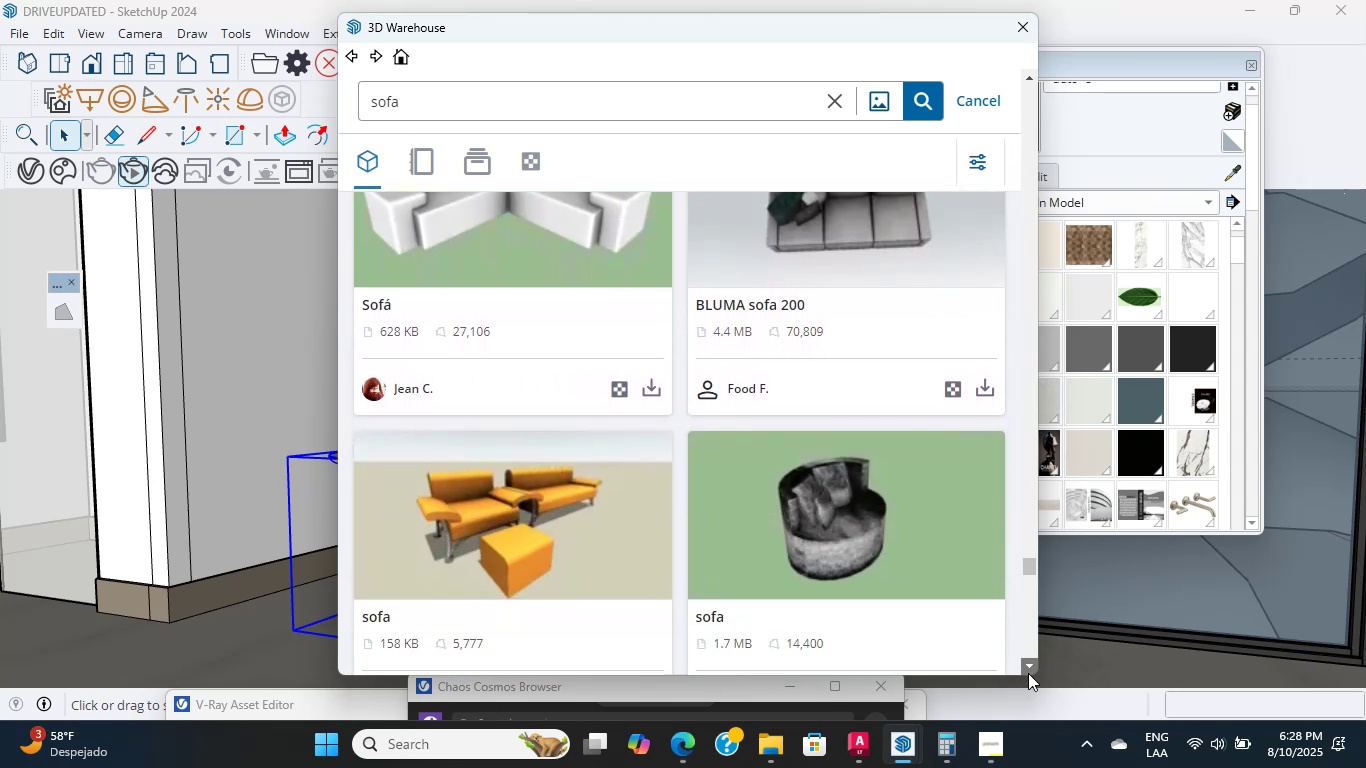 
triple_click([1028, 673])
 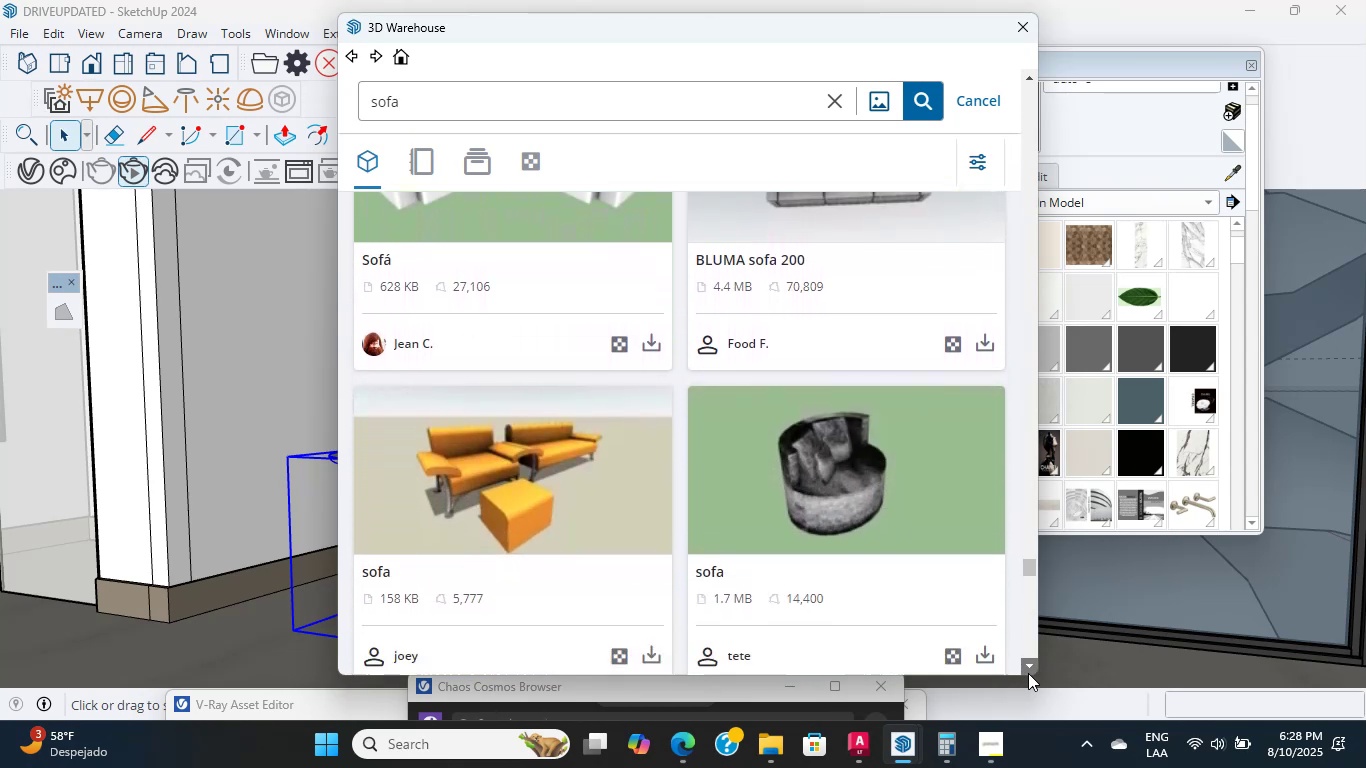 
triple_click([1028, 673])
 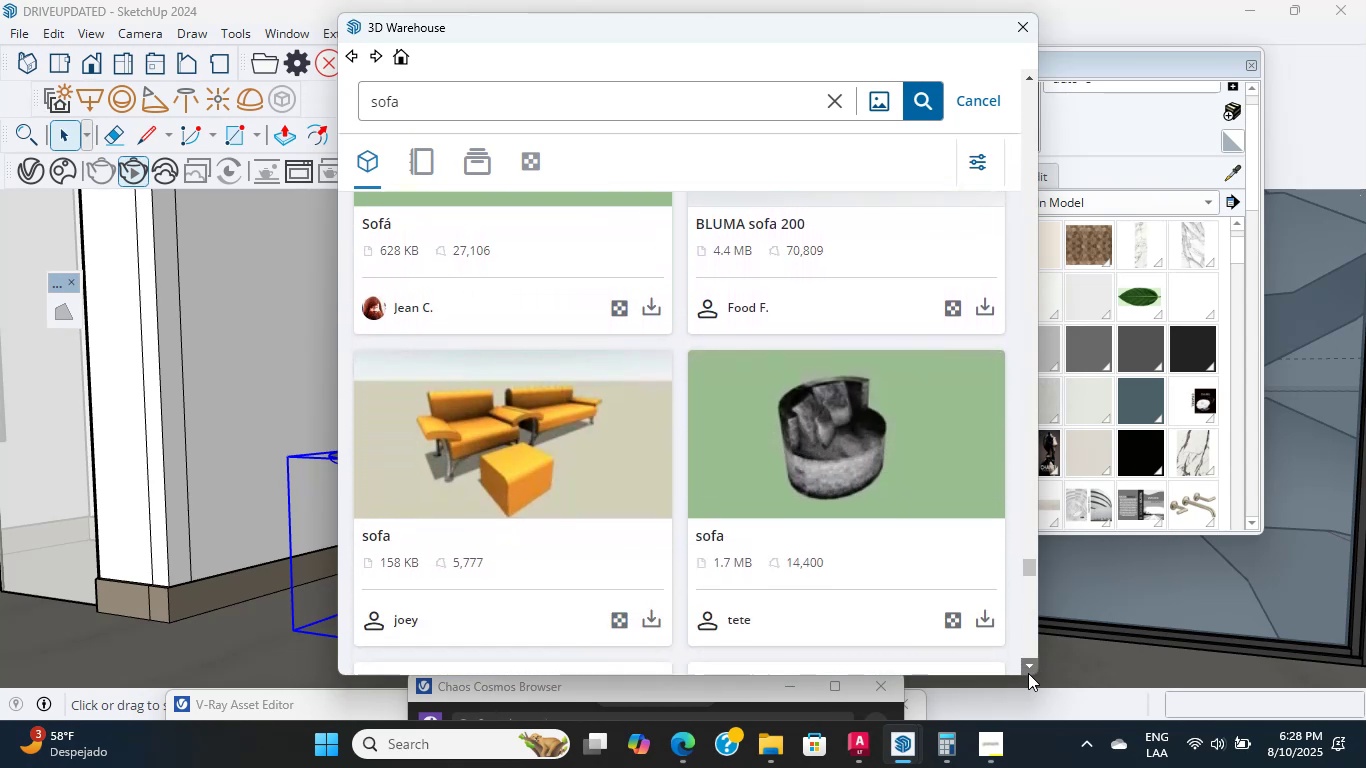 
triple_click([1028, 673])
 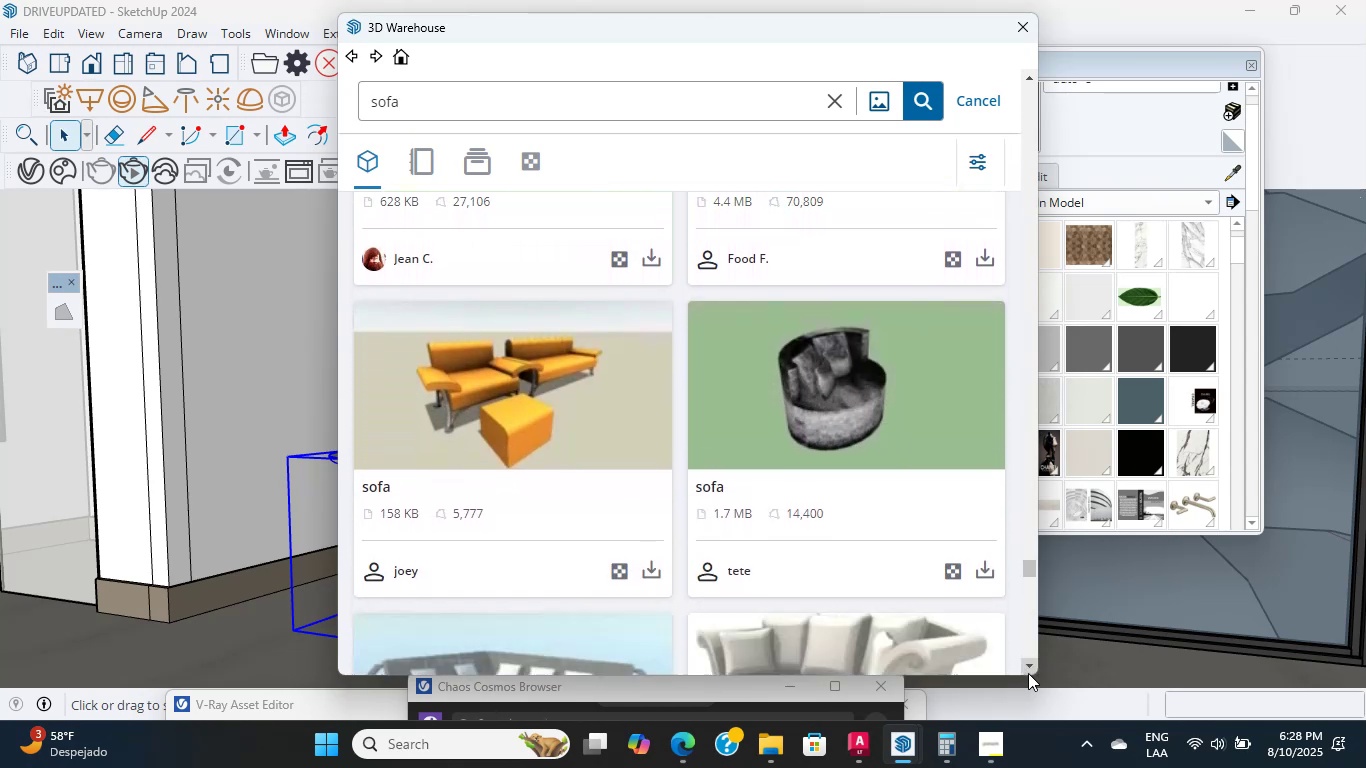 
triple_click([1028, 673])
 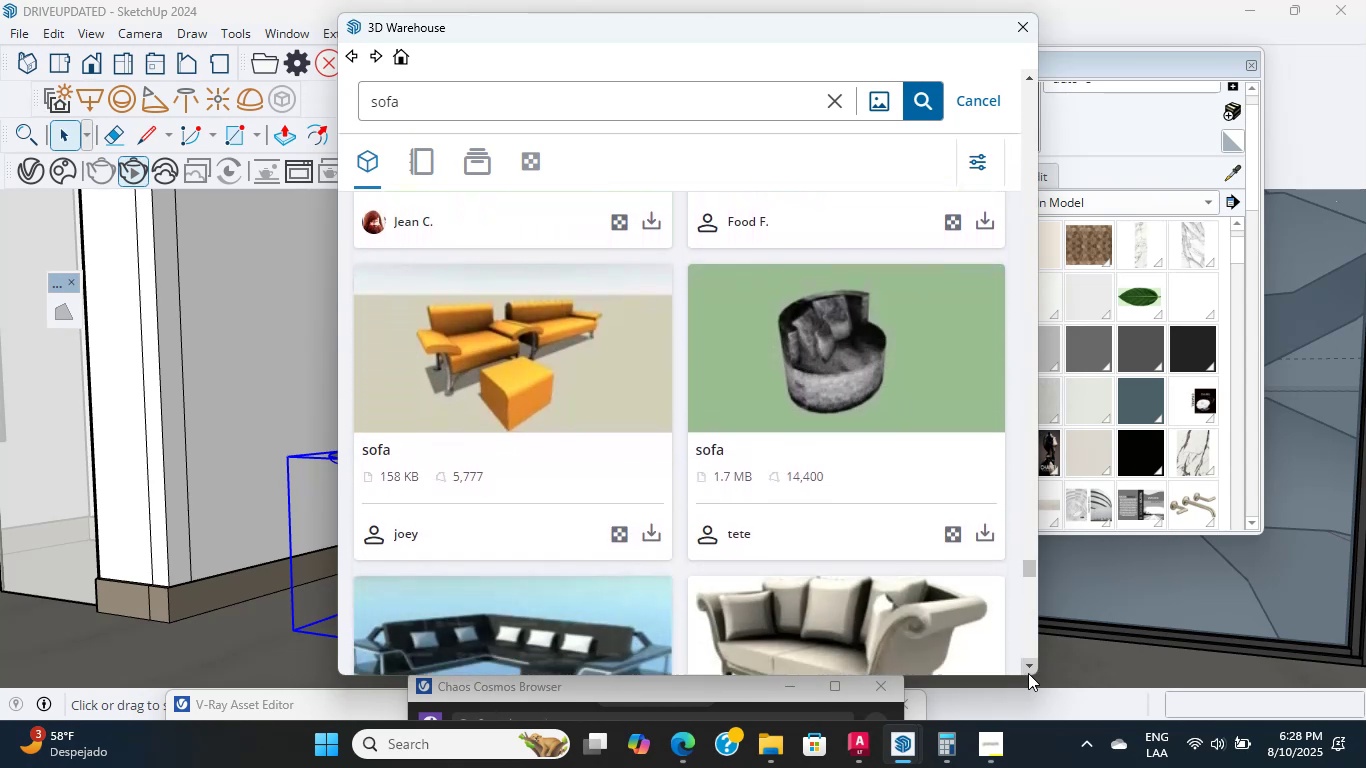 
triple_click([1028, 673])
 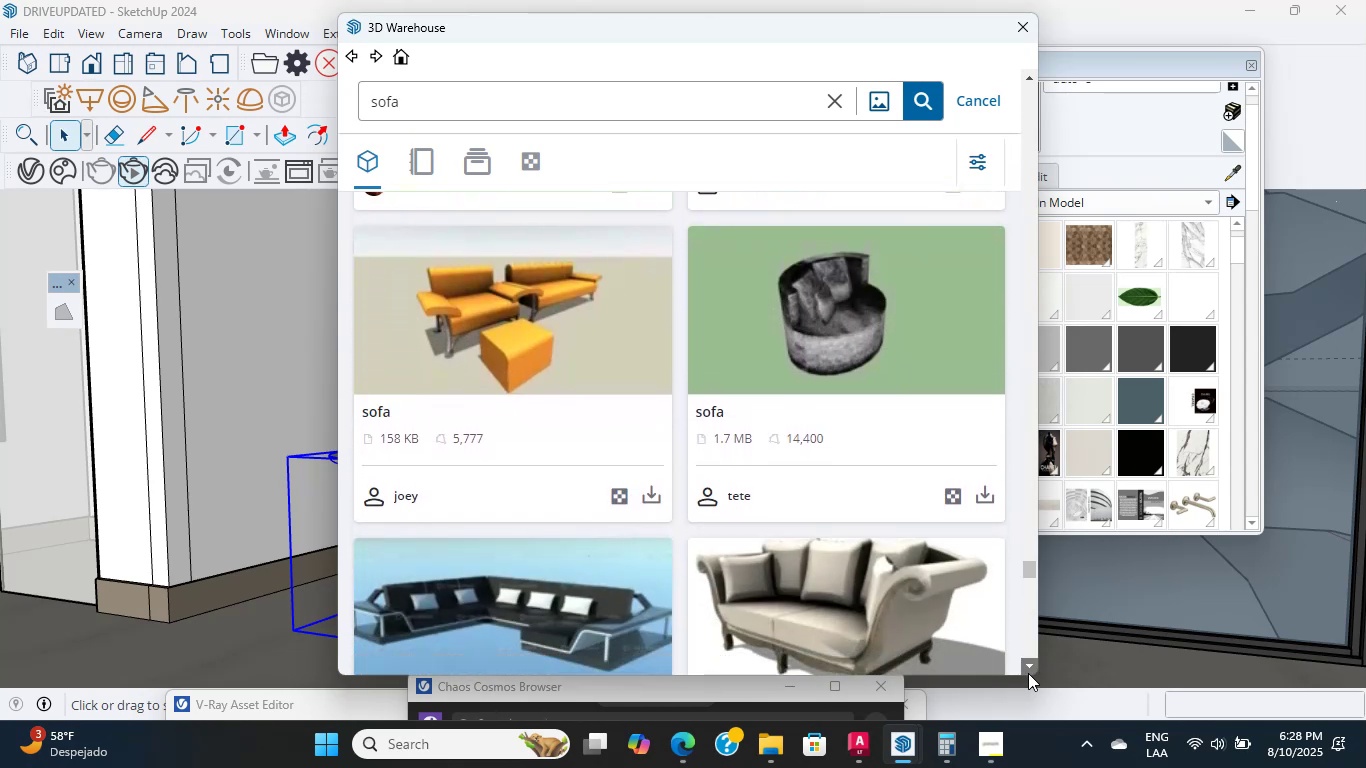 
triple_click([1028, 673])
 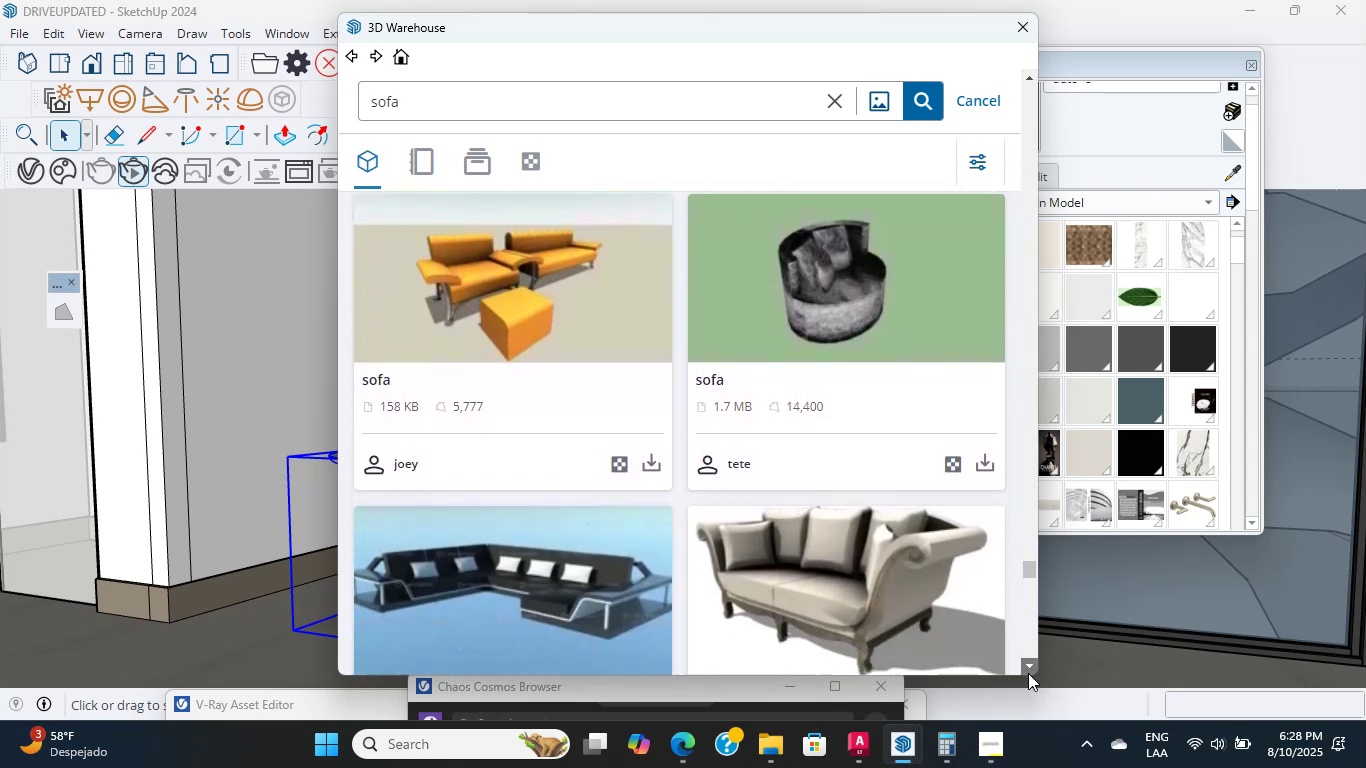 
triple_click([1028, 673])
 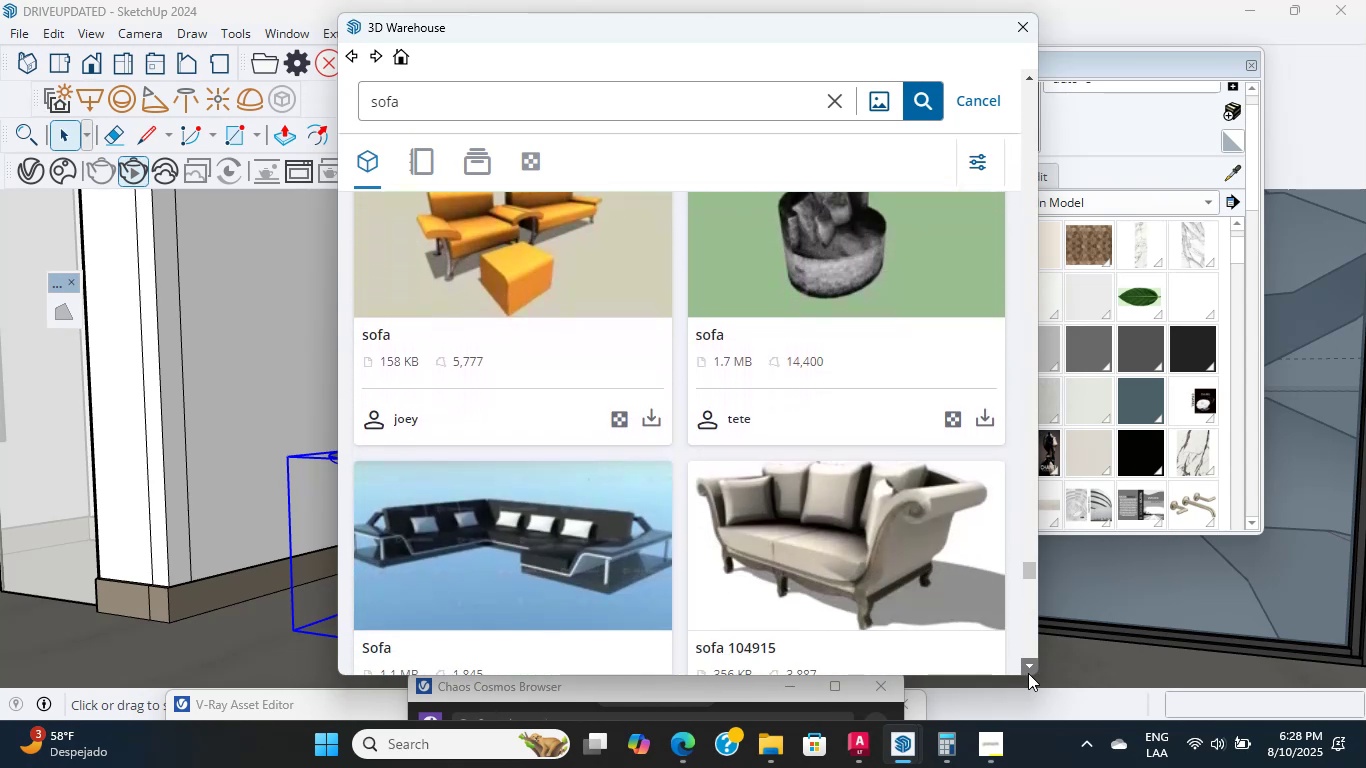 
triple_click([1028, 673])
 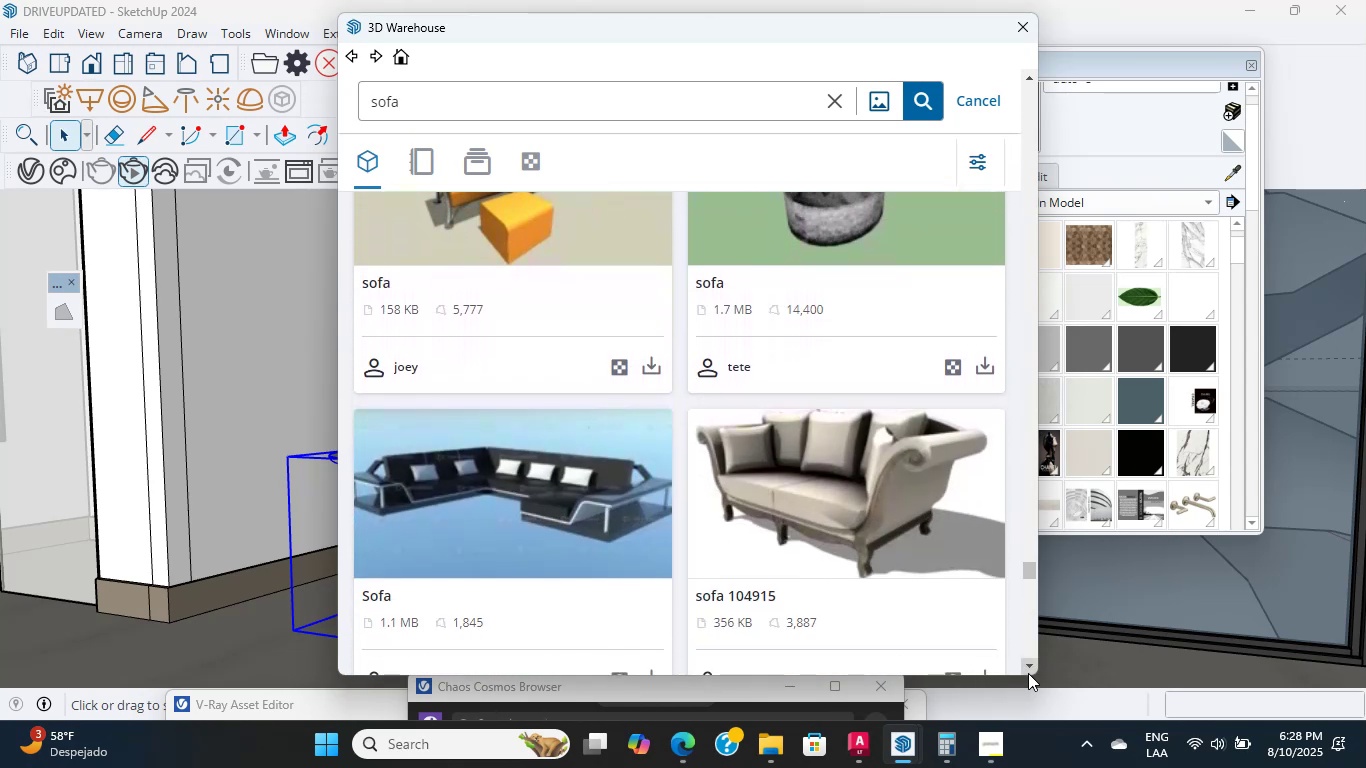 
triple_click([1028, 673])
 